 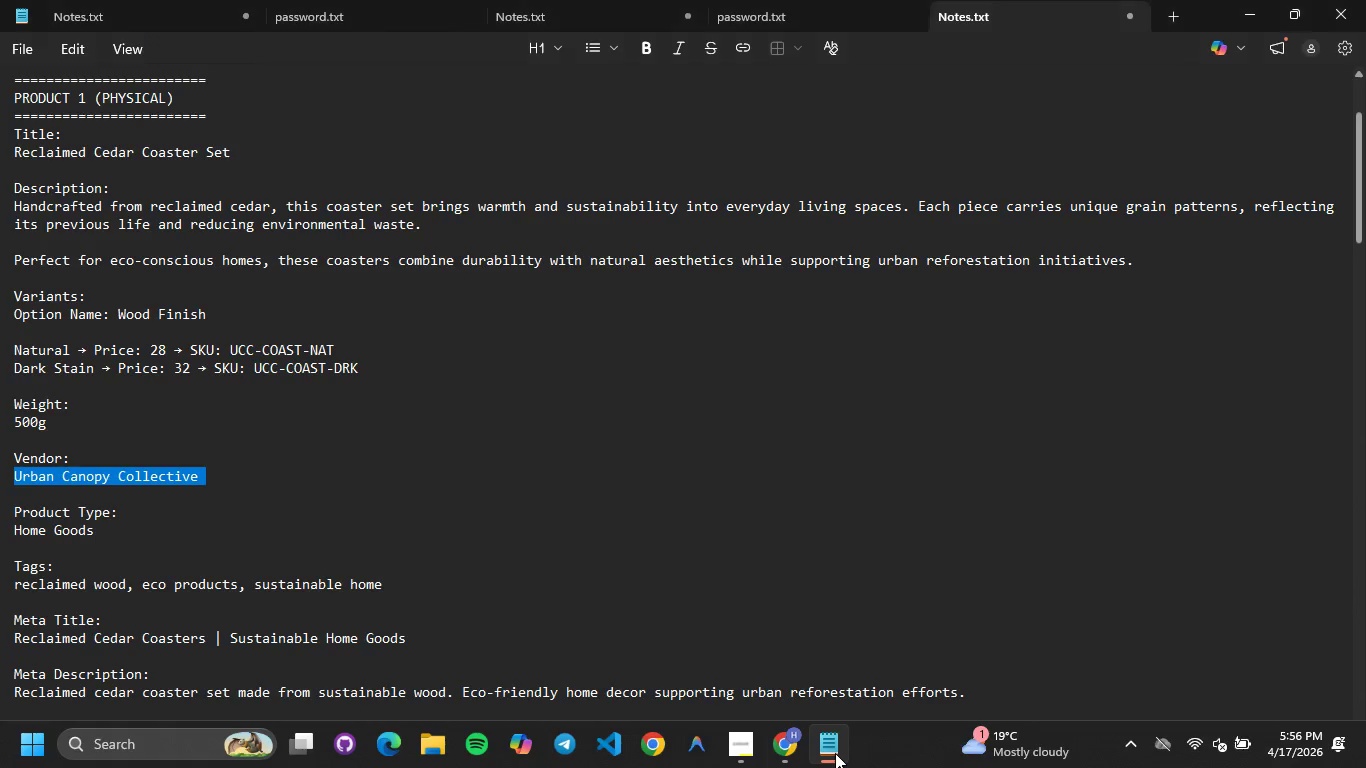 
left_click([835, 753])
 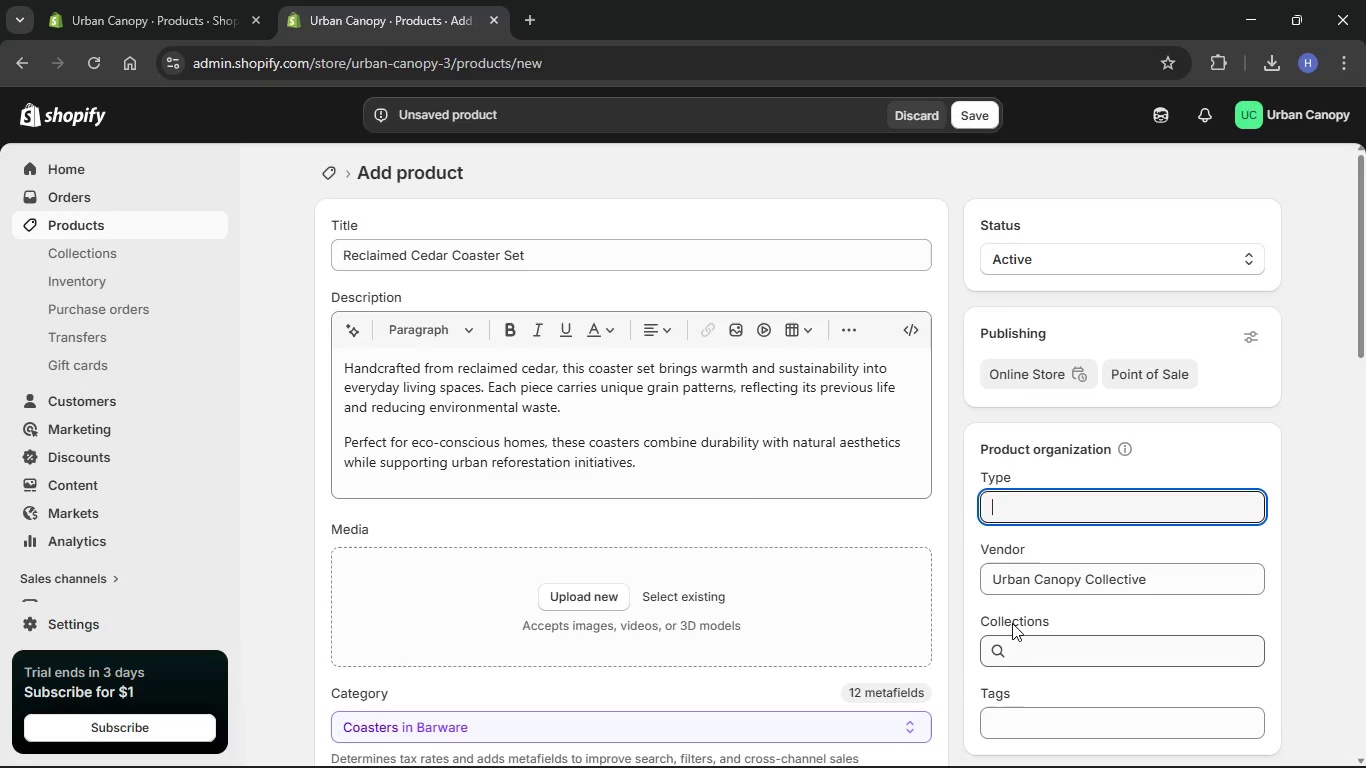 
type(Home Goods)
 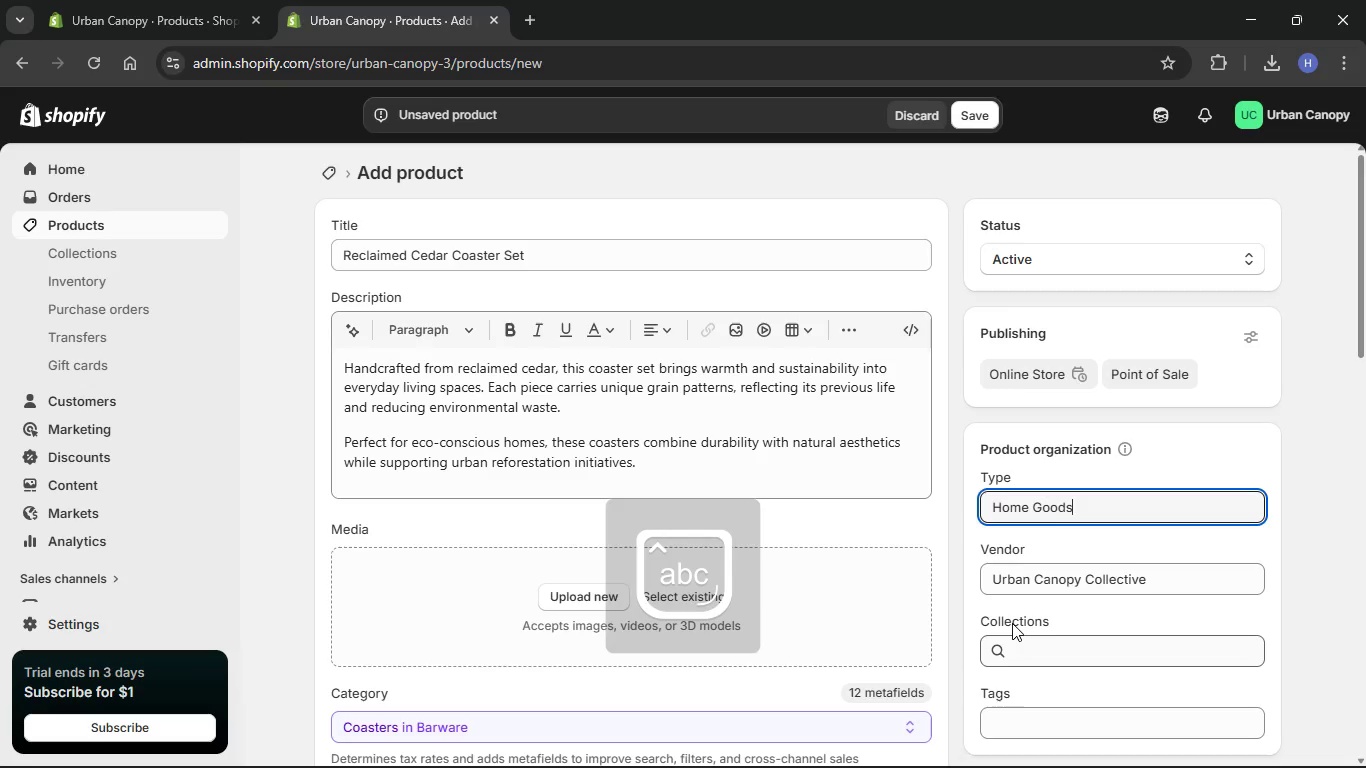 
key(Enter)
 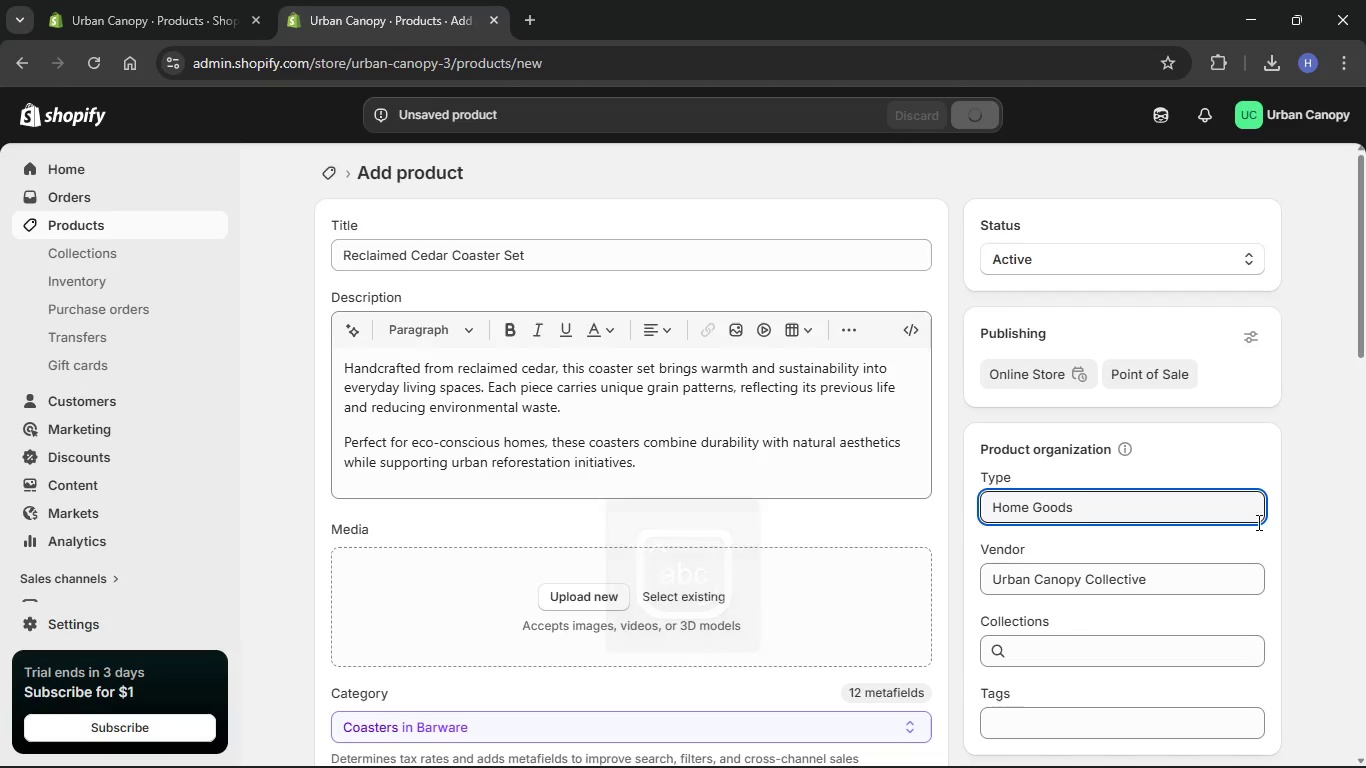 
left_click([1311, 534])
 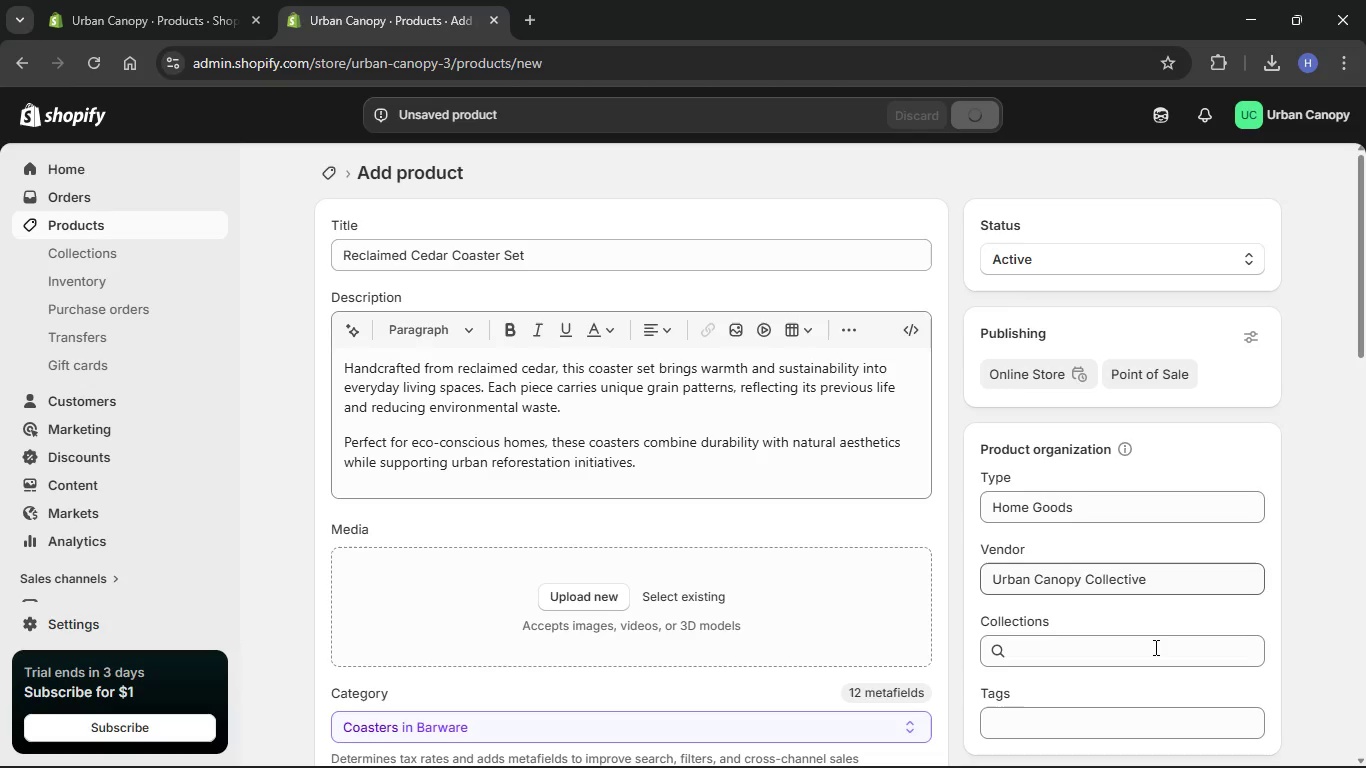 
left_click([1154, 647])
 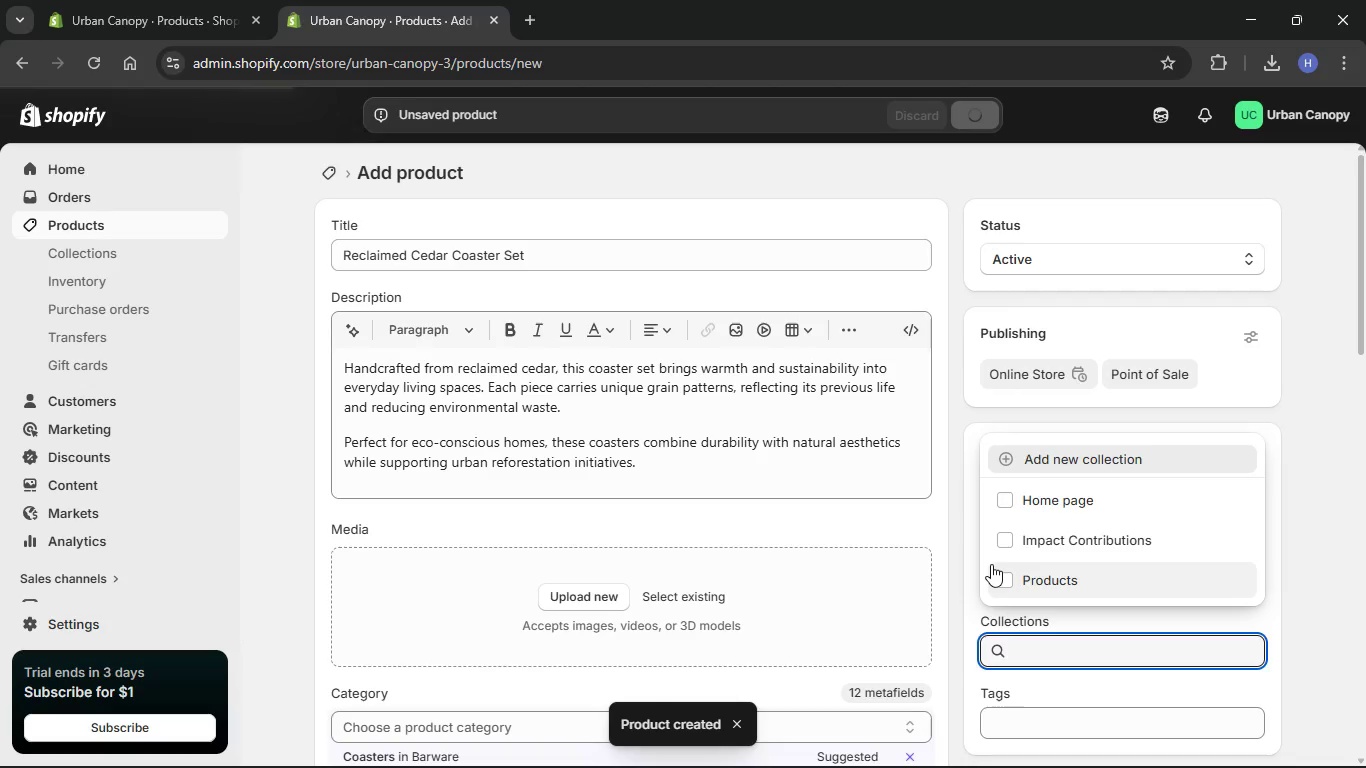 
left_click([1005, 576])
 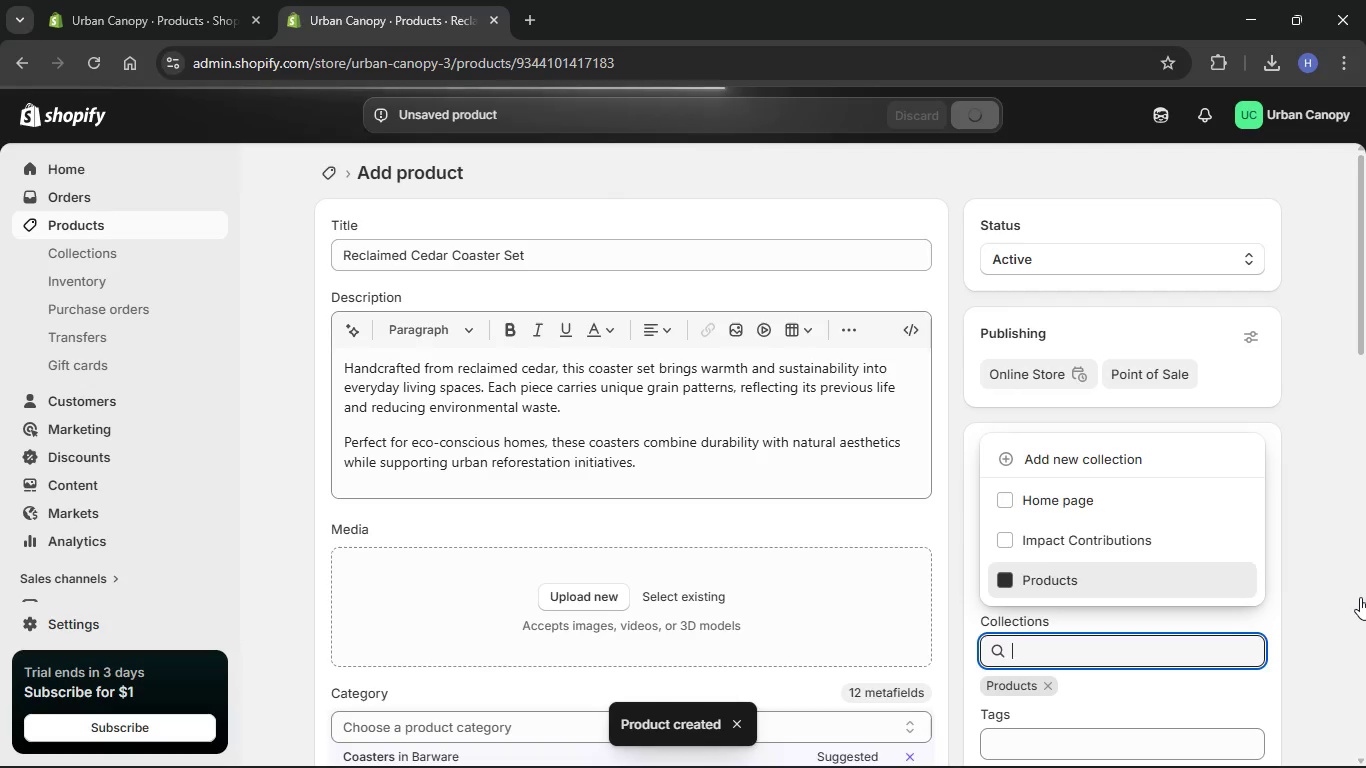 
left_click([1337, 597])
 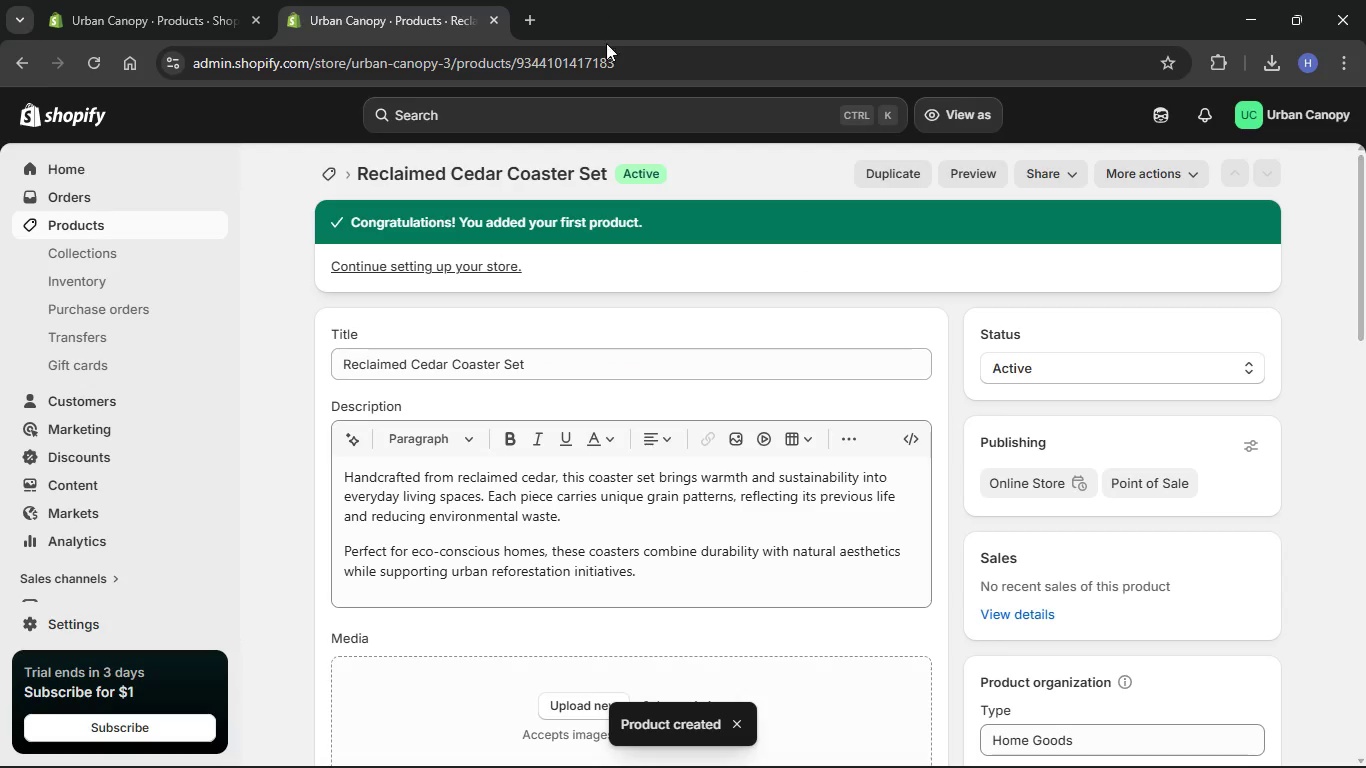 
scroll: coordinate [1099, 391], scroll_direction: down, amount: 22.0
 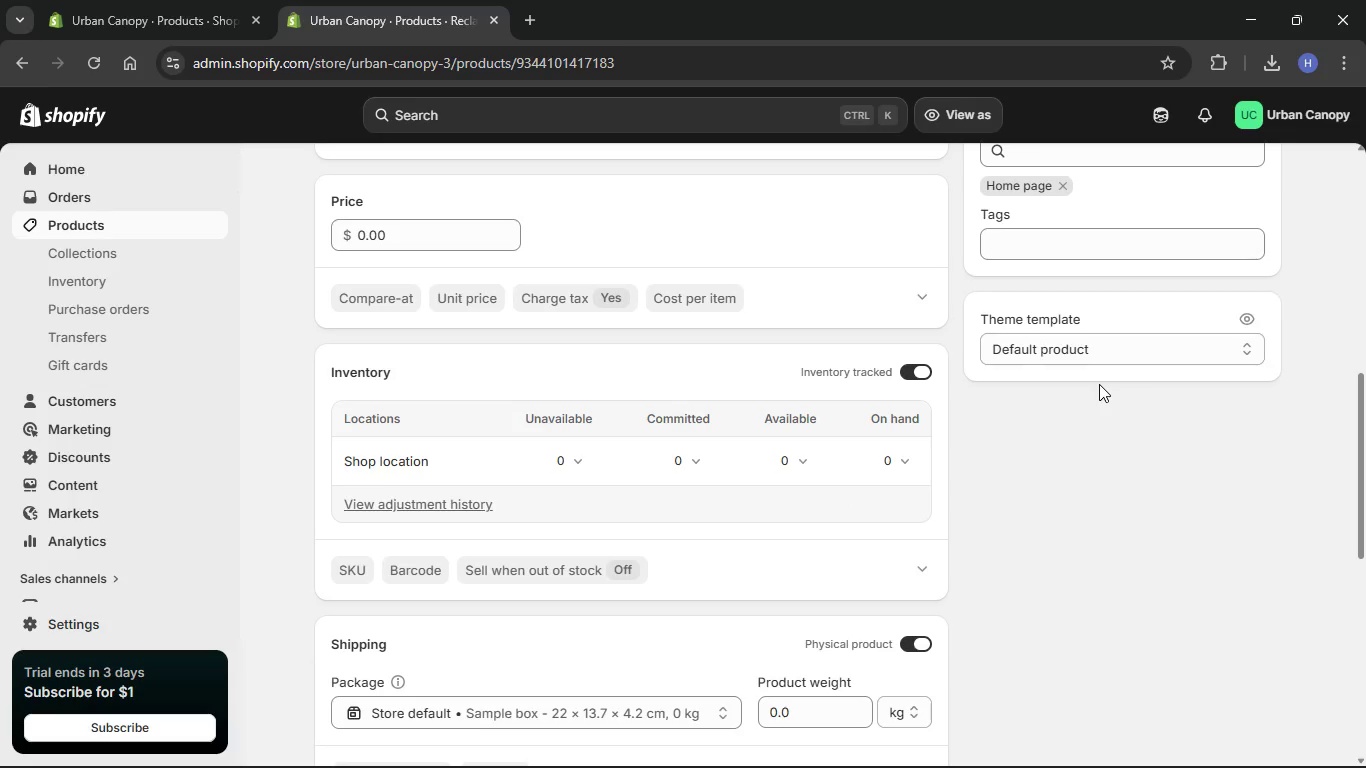 
scroll: coordinate [1099, 384], scroll_direction: up, amount: 1.0
 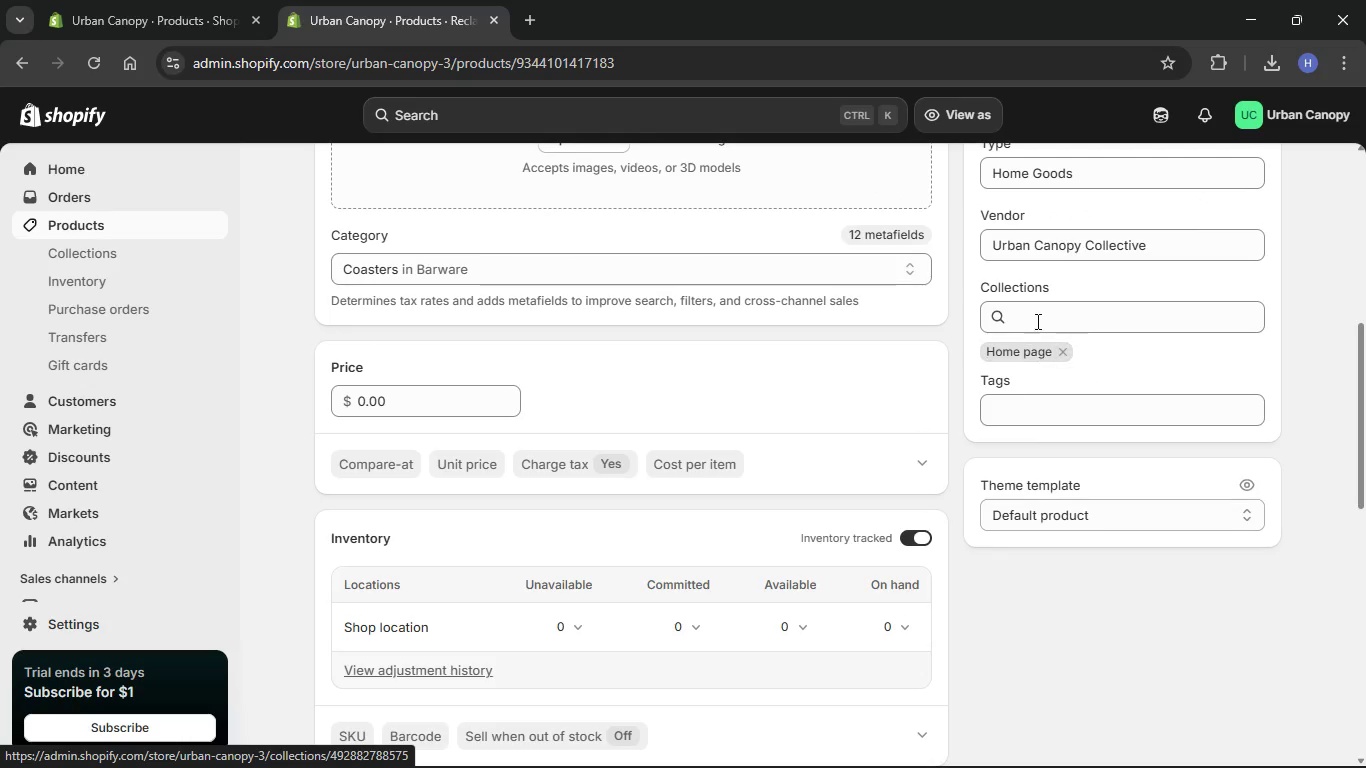 
left_click([1058, 347])
 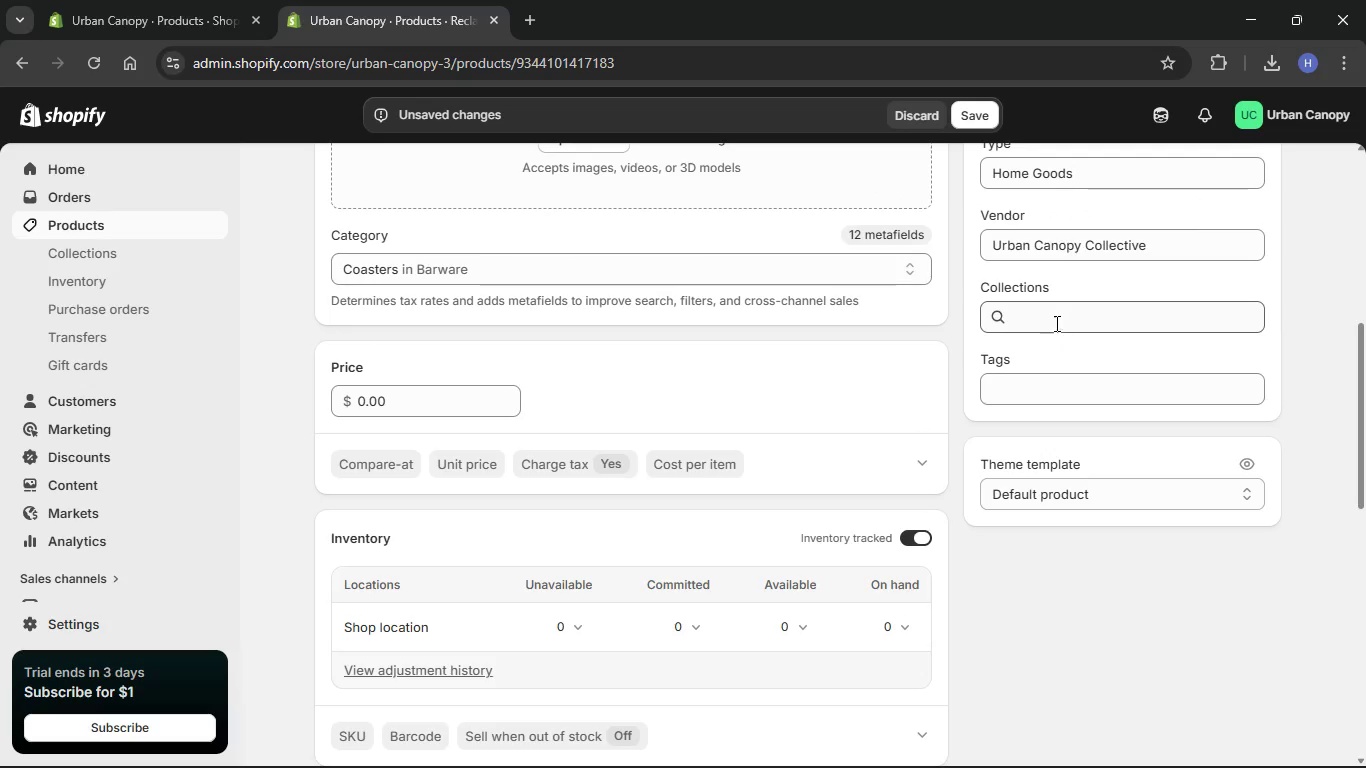 
left_click([1051, 318])
 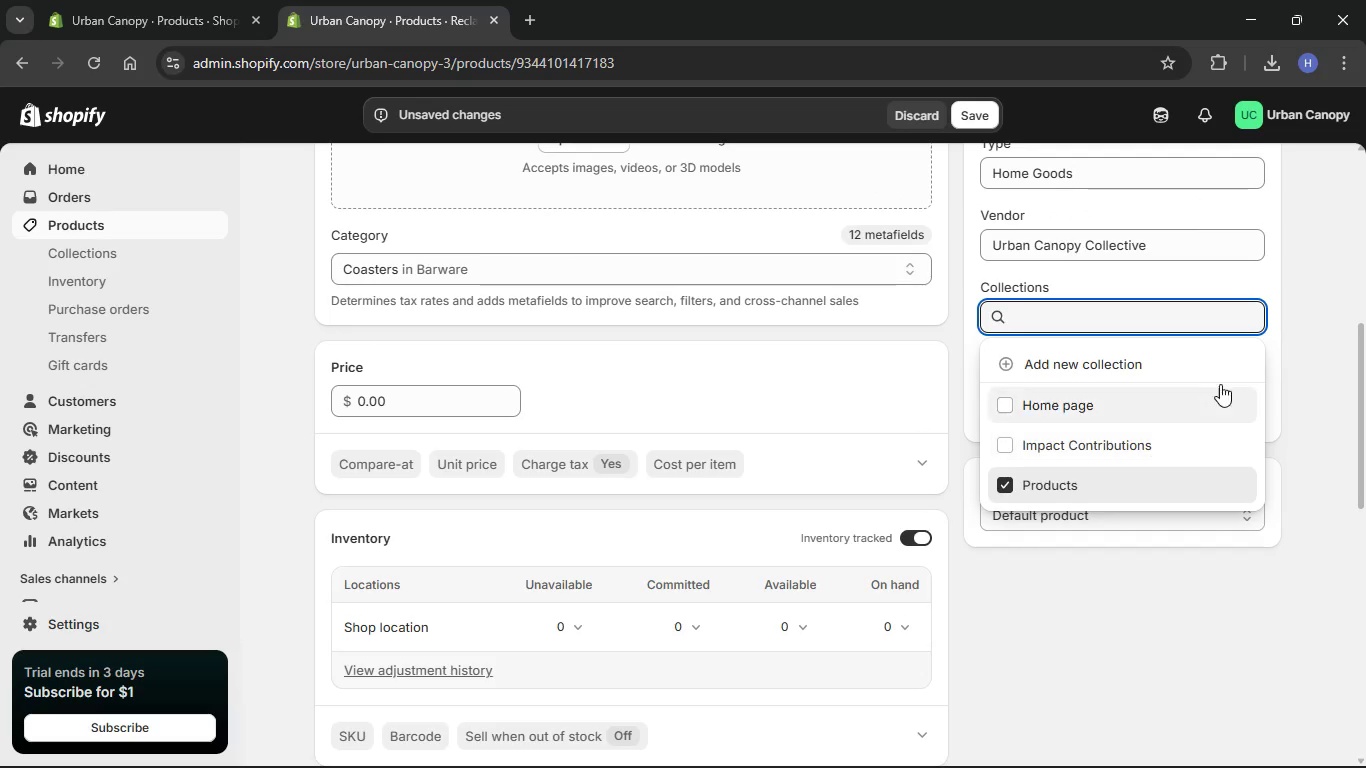 
left_click([1307, 360])
 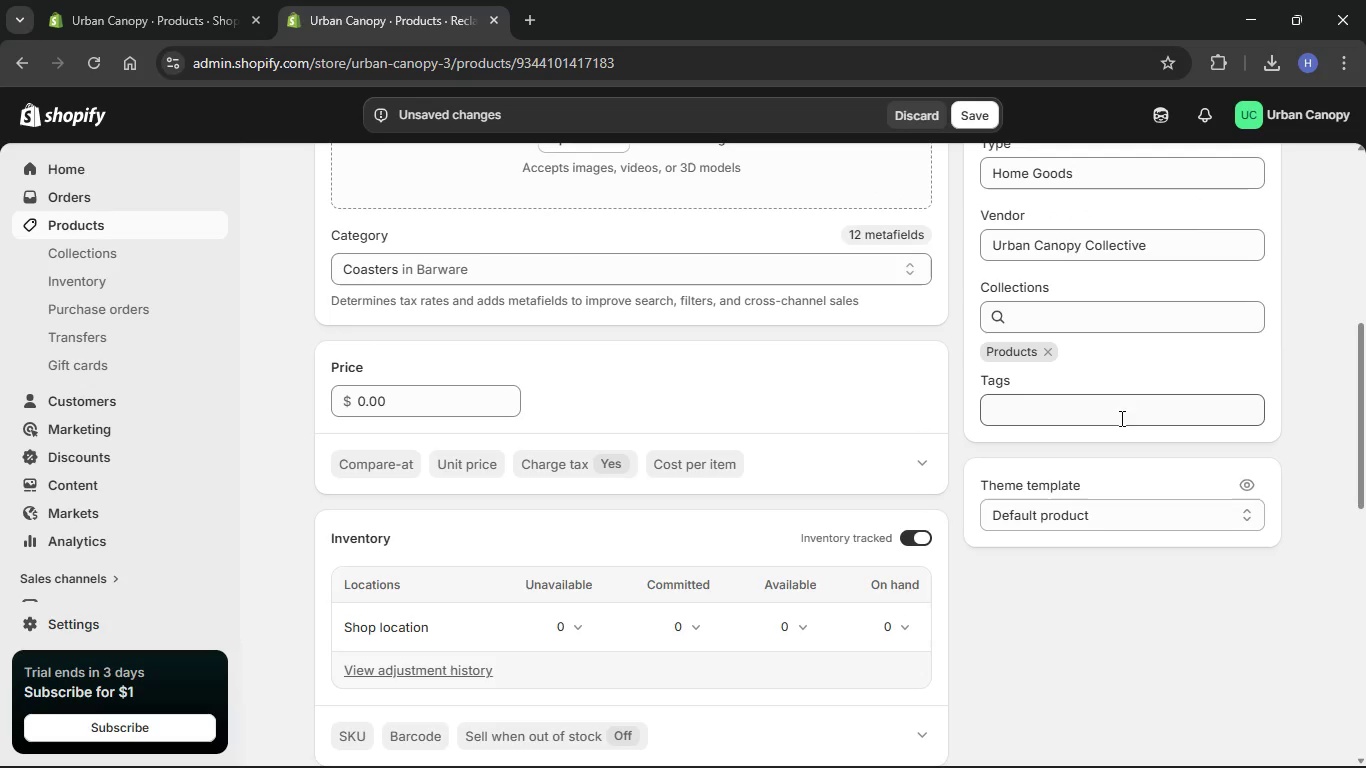 
left_click([1105, 414])
 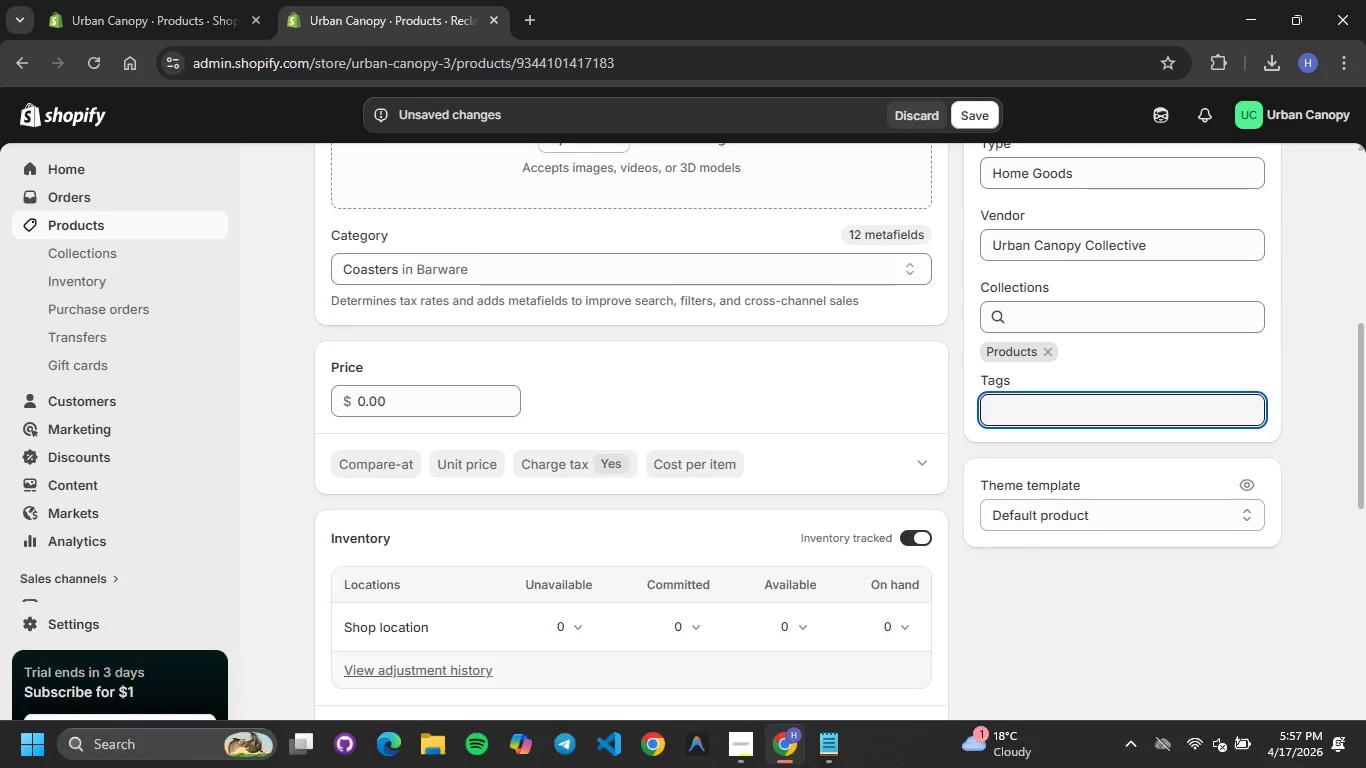 
left_click([823, 753])
 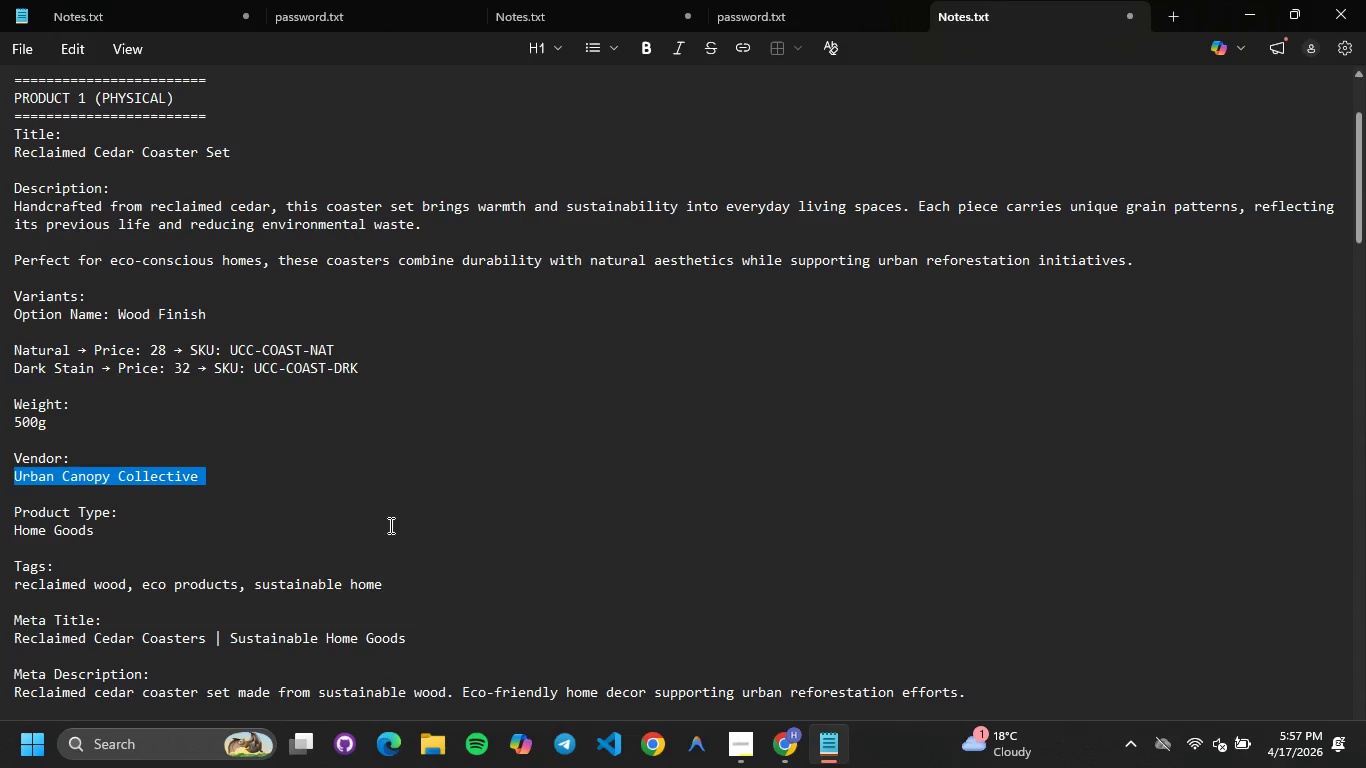 
left_click([386, 524])
 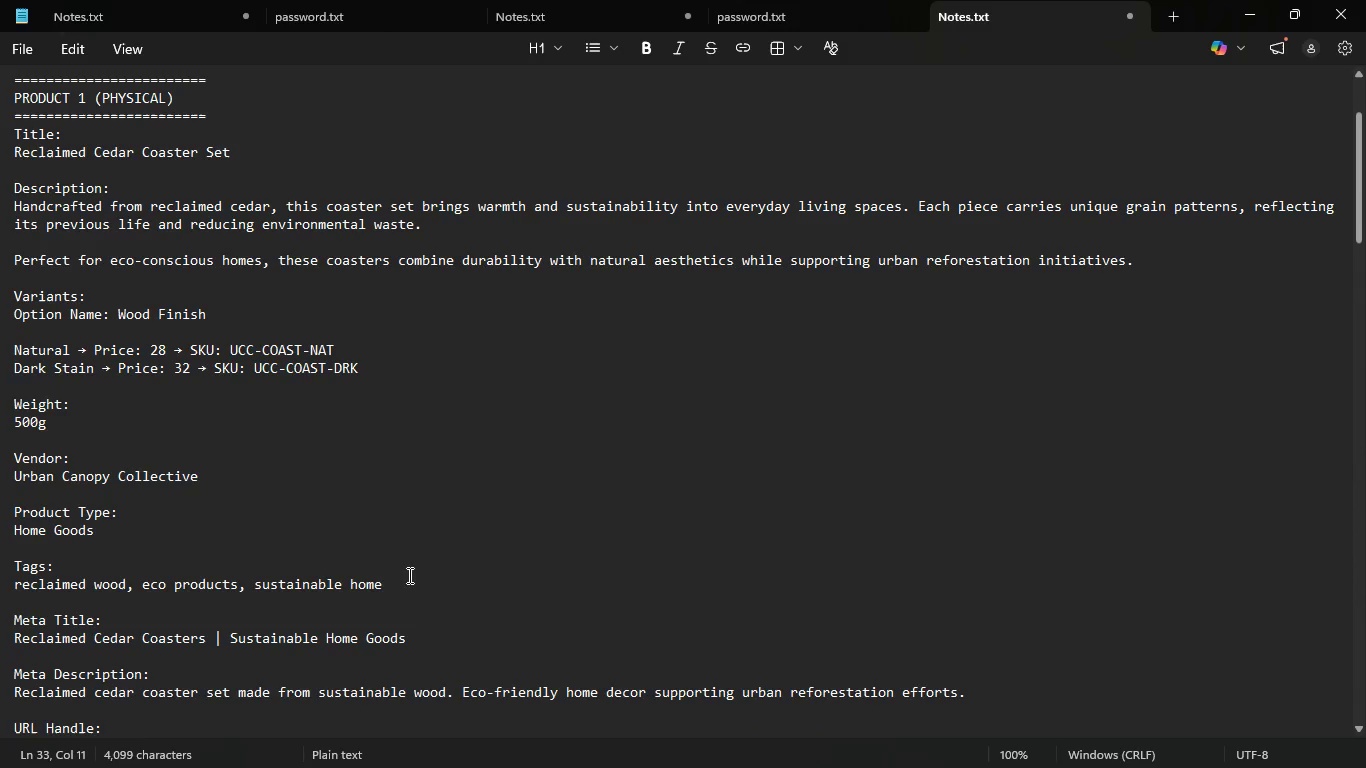 
left_click_drag(start_coordinate=[410, 579], to_coordinate=[19, 587])
 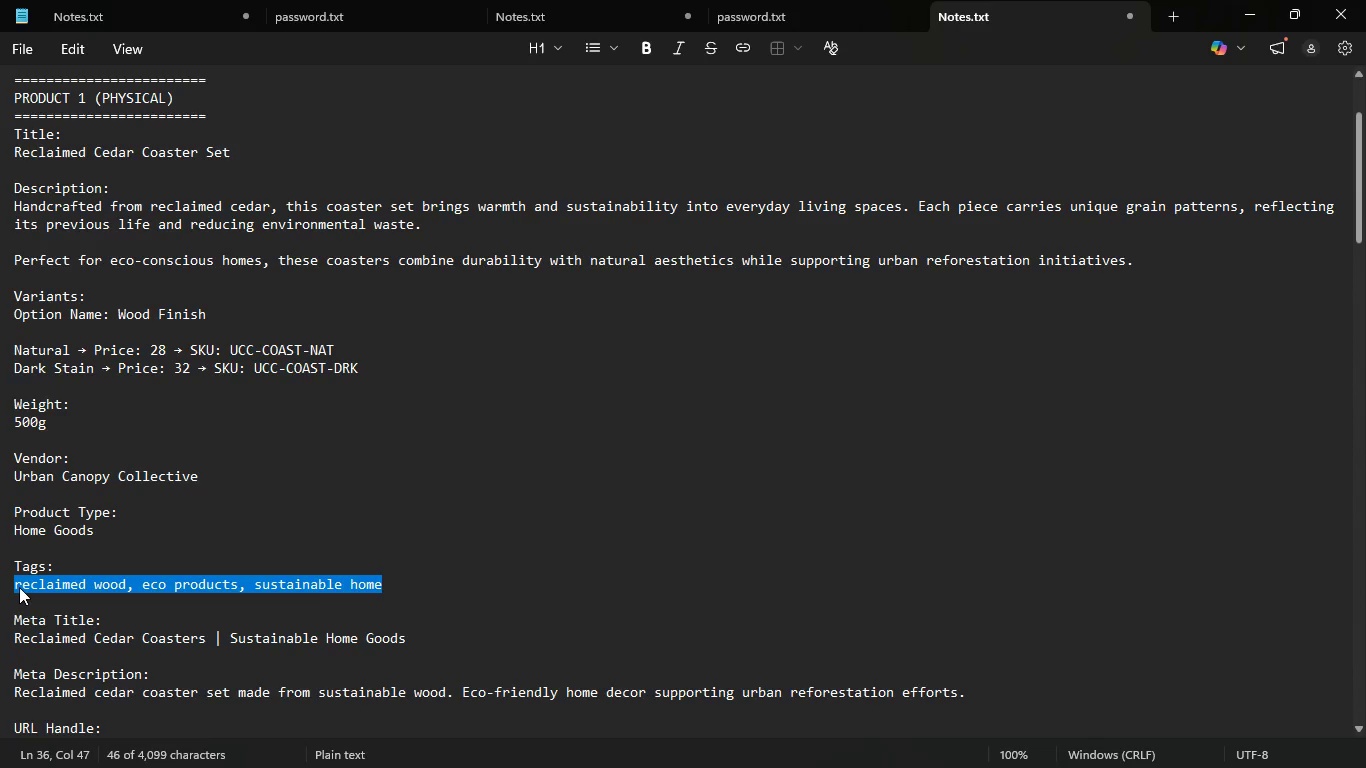 
key(Control+C)
 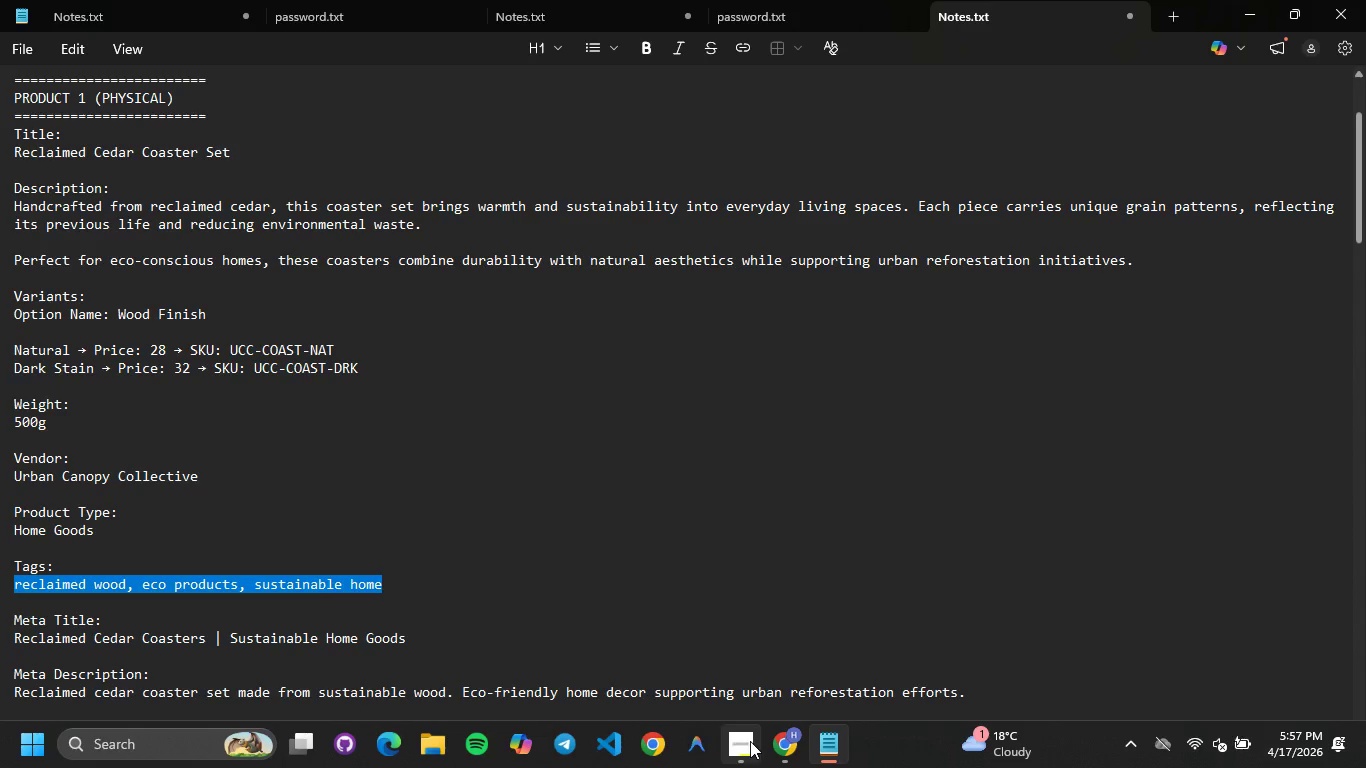 
left_click([779, 739])
 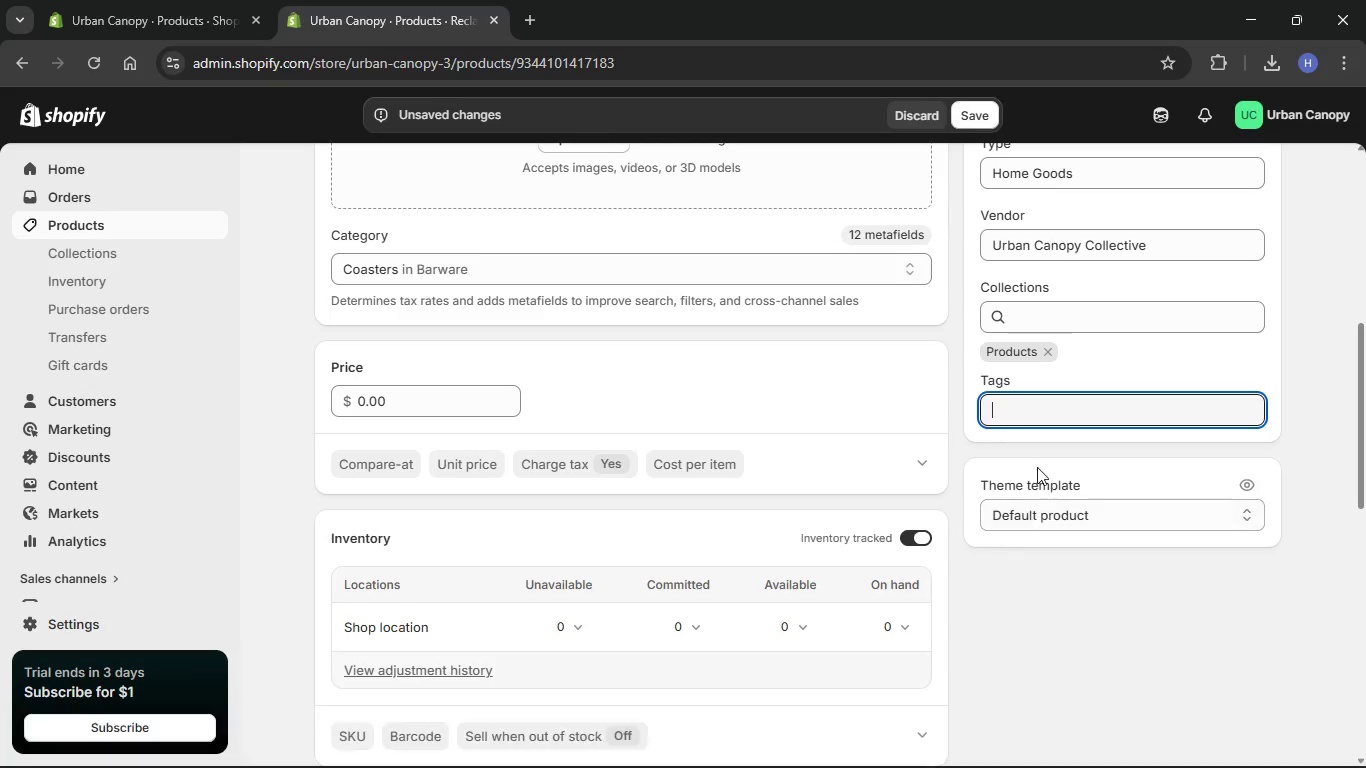 
key(Control+V)
 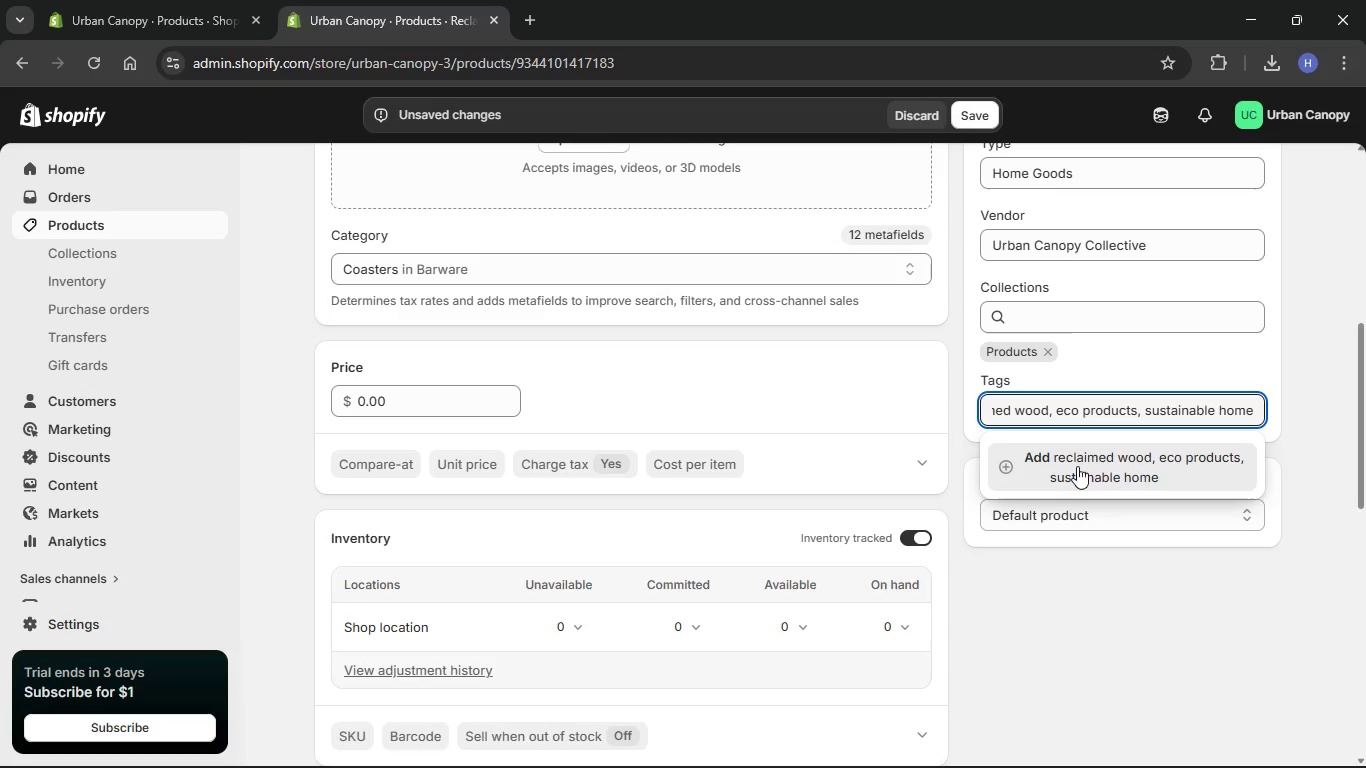 
left_click([1078, 455])
 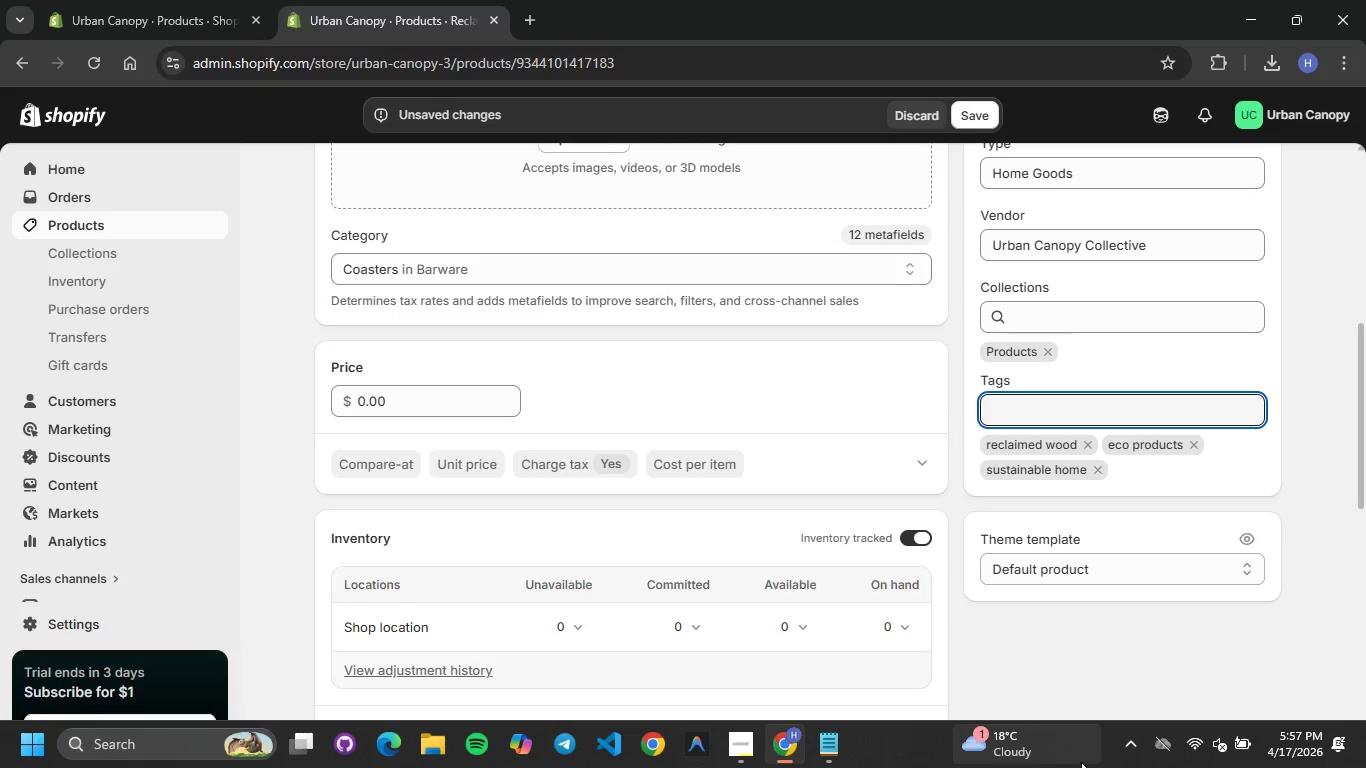 
left_click([834, 743])
 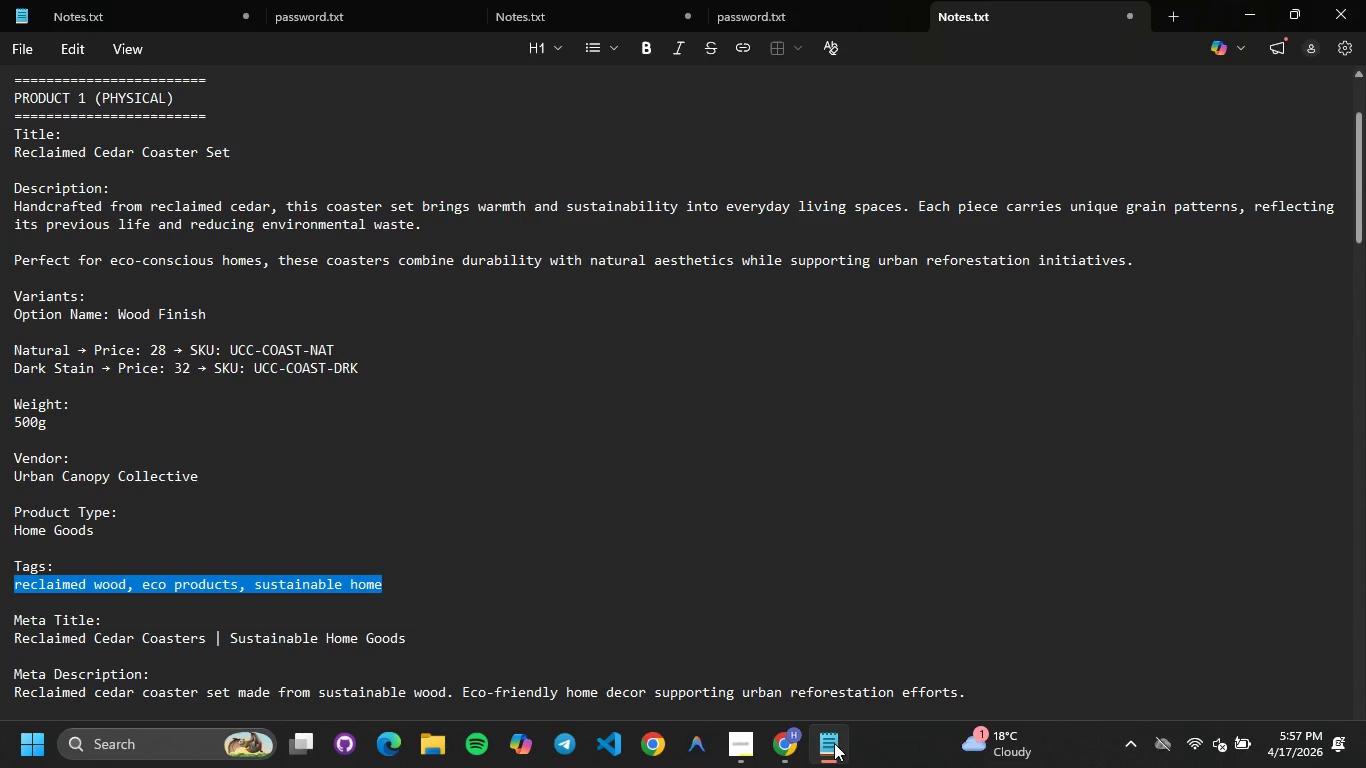 
left_click([834, 743])
 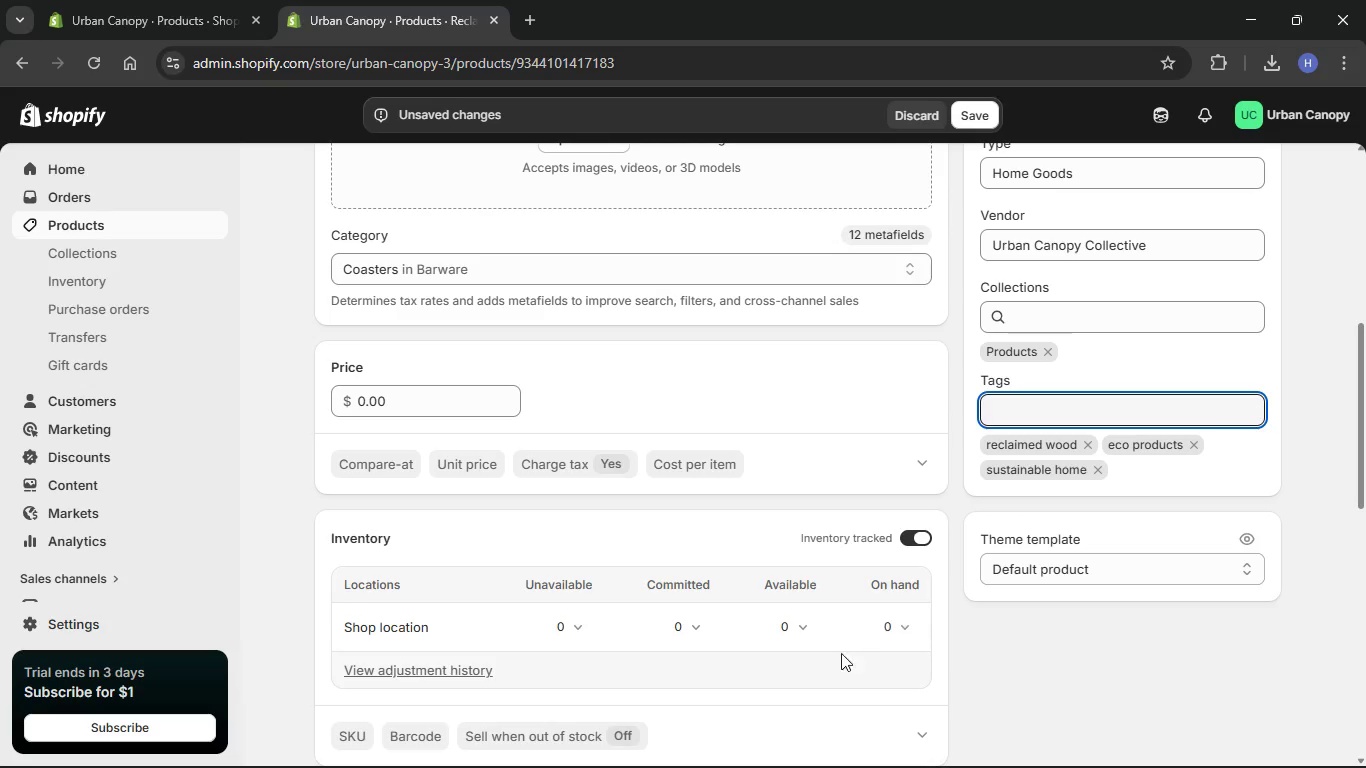 
left_click([827, 753])
 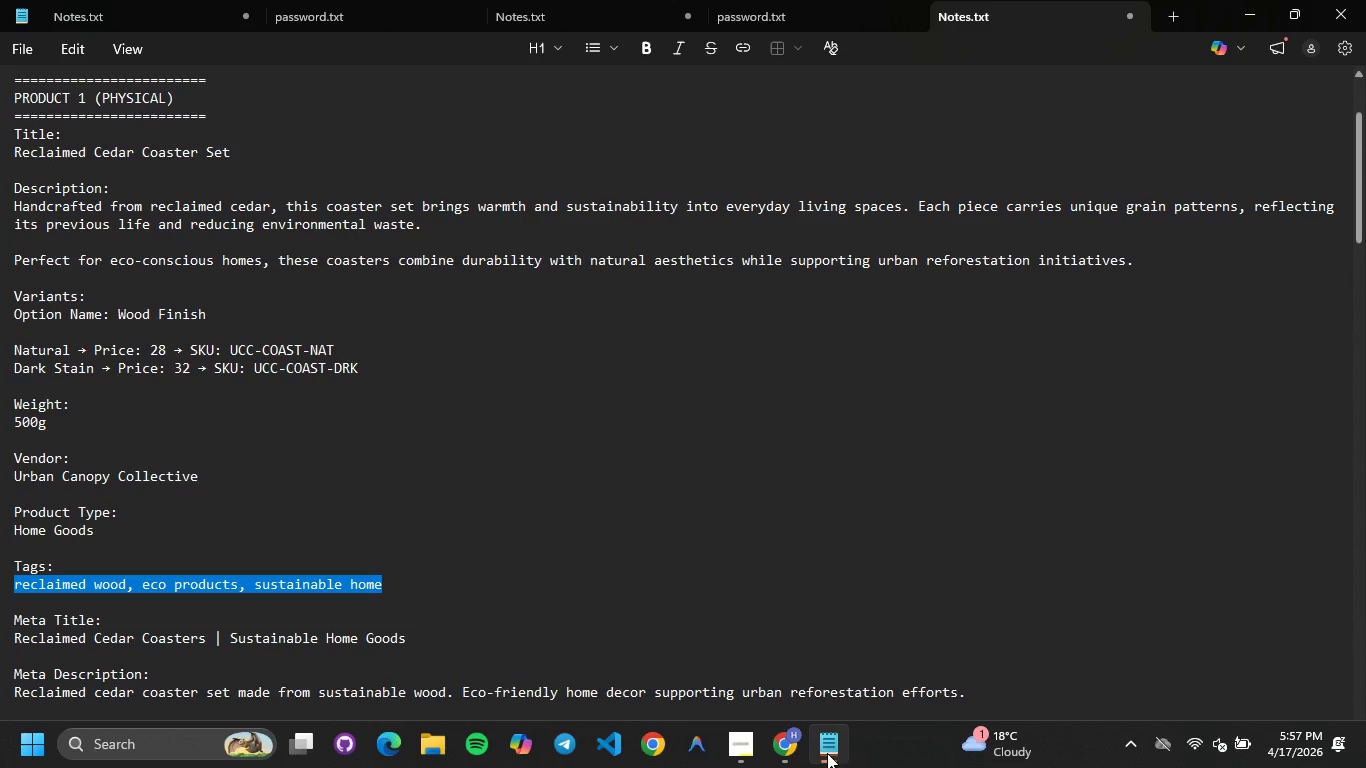 
wait(5.89)
 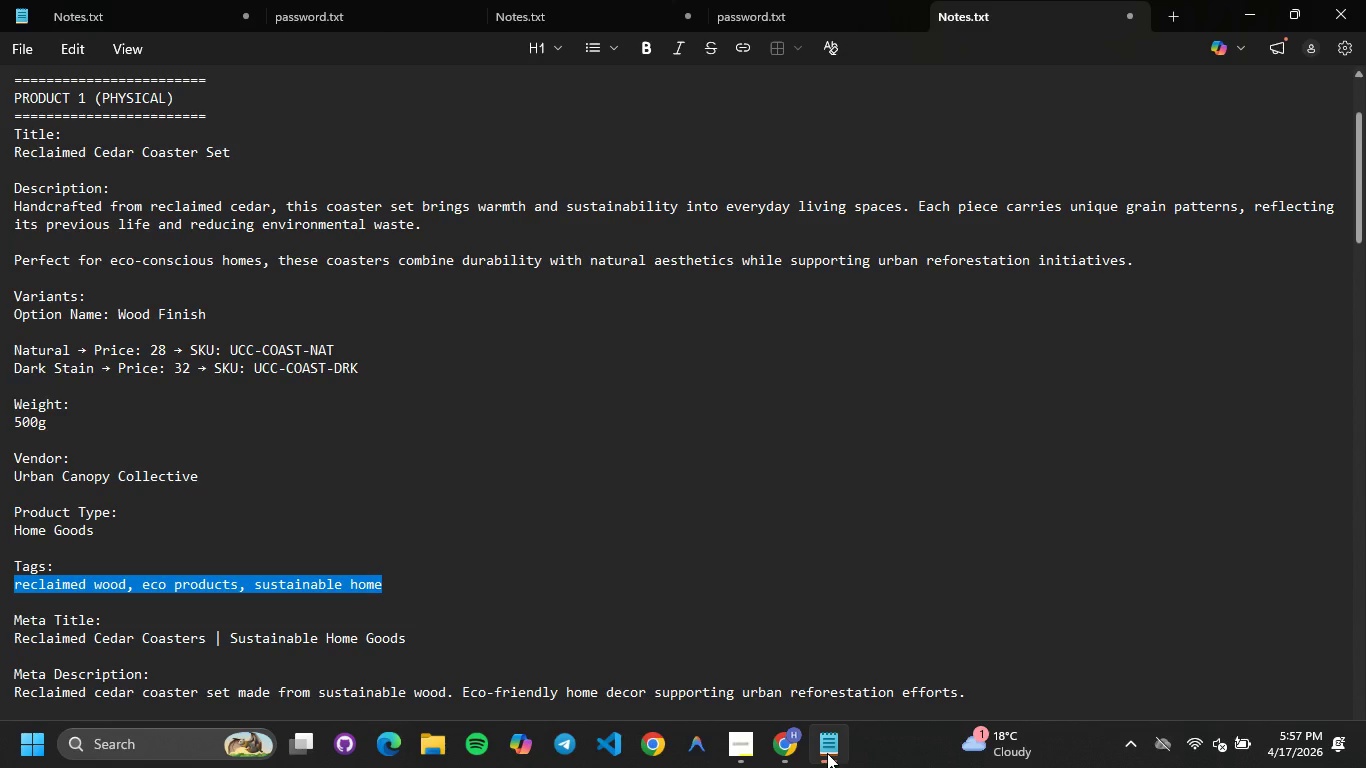 
left_click([827, 753])
 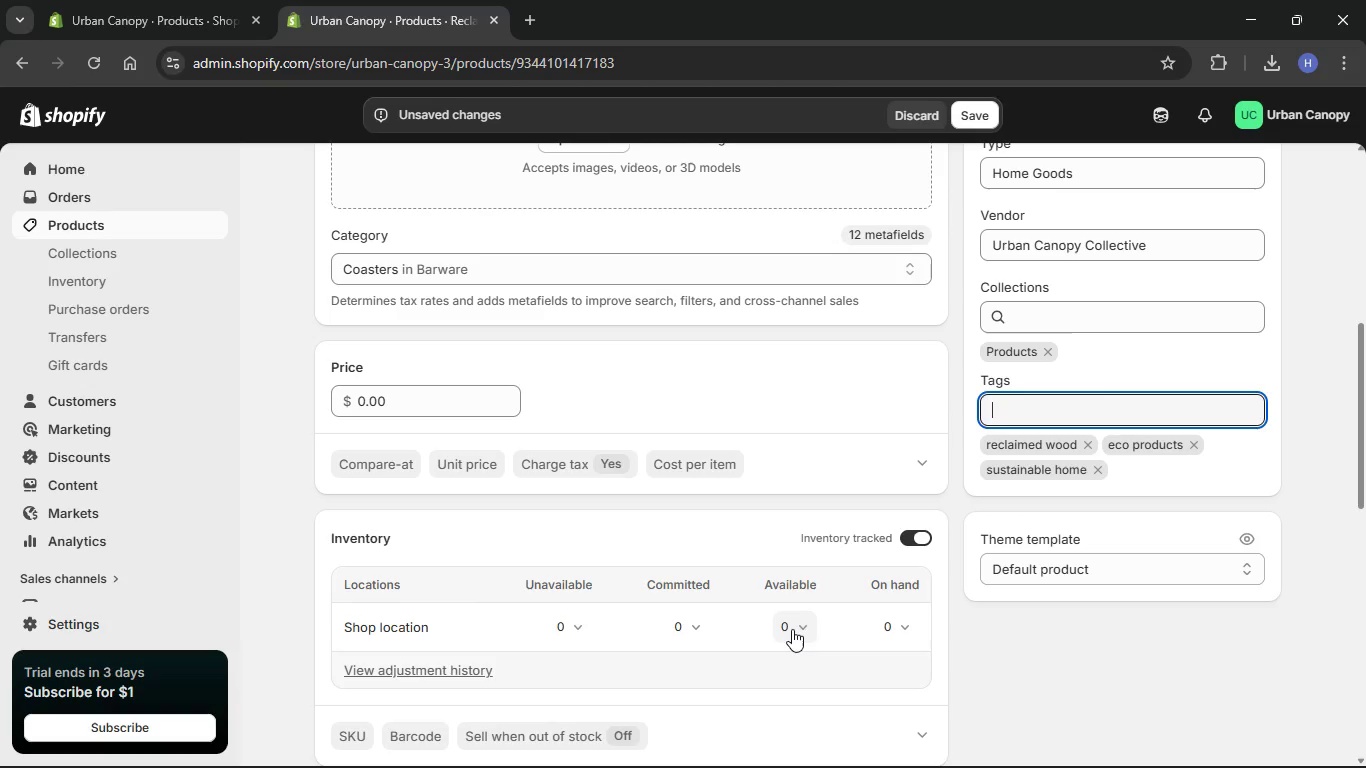 
left_click([792, 629])
 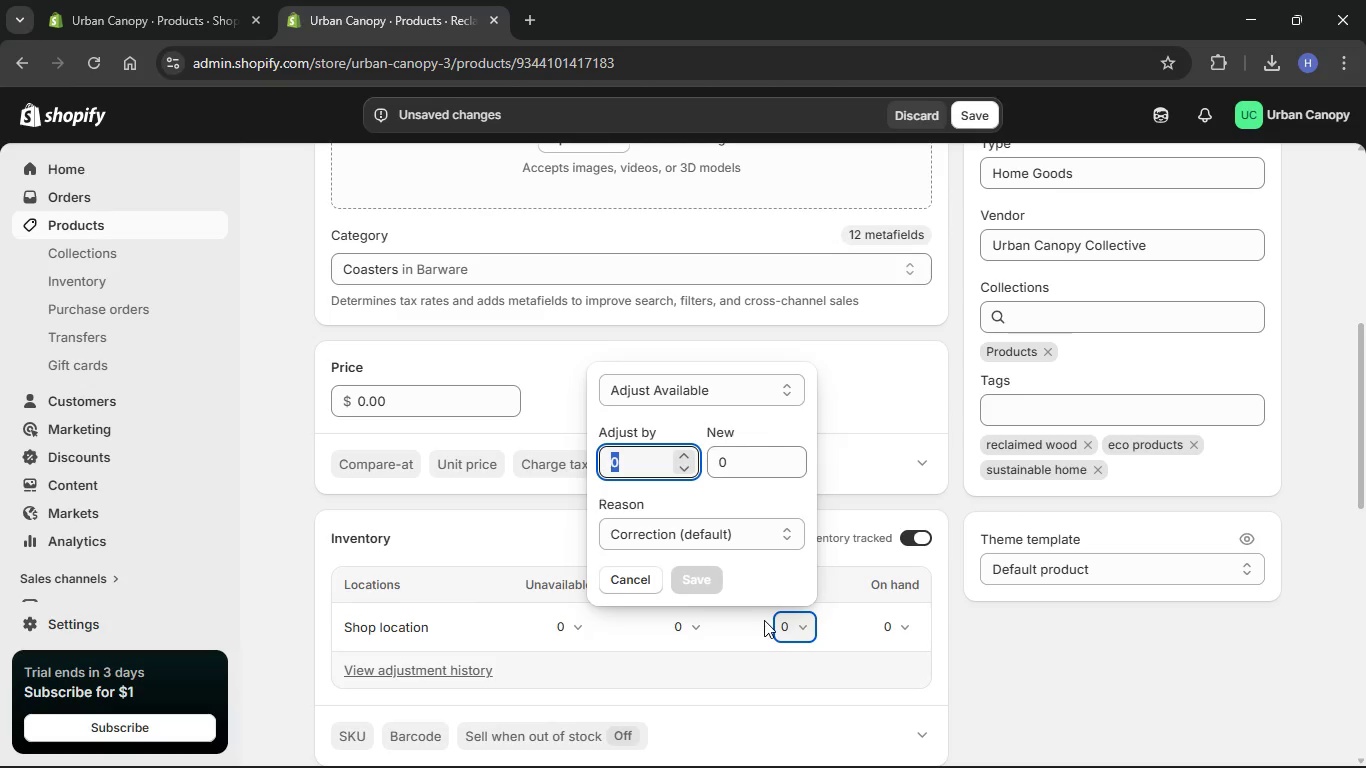 
key(Numpad1)
 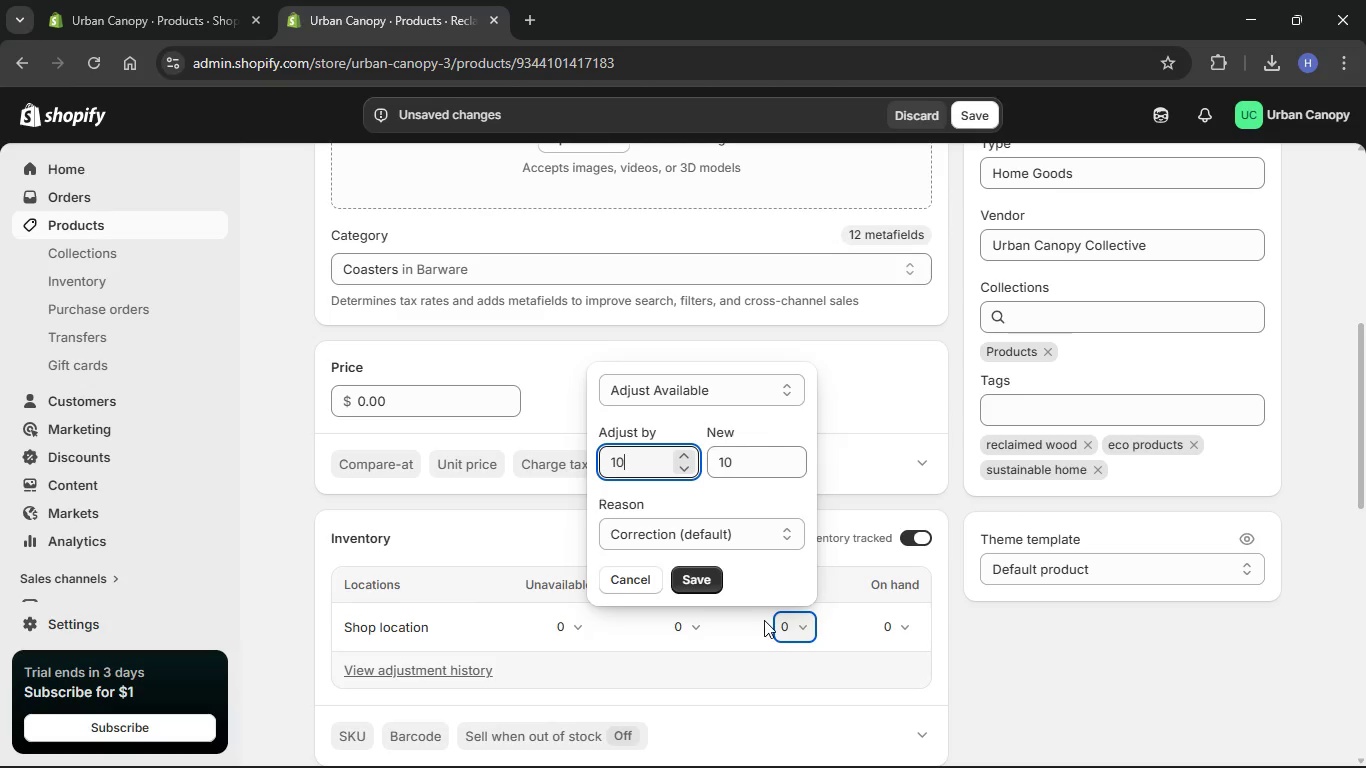 
key(Numpad0)
 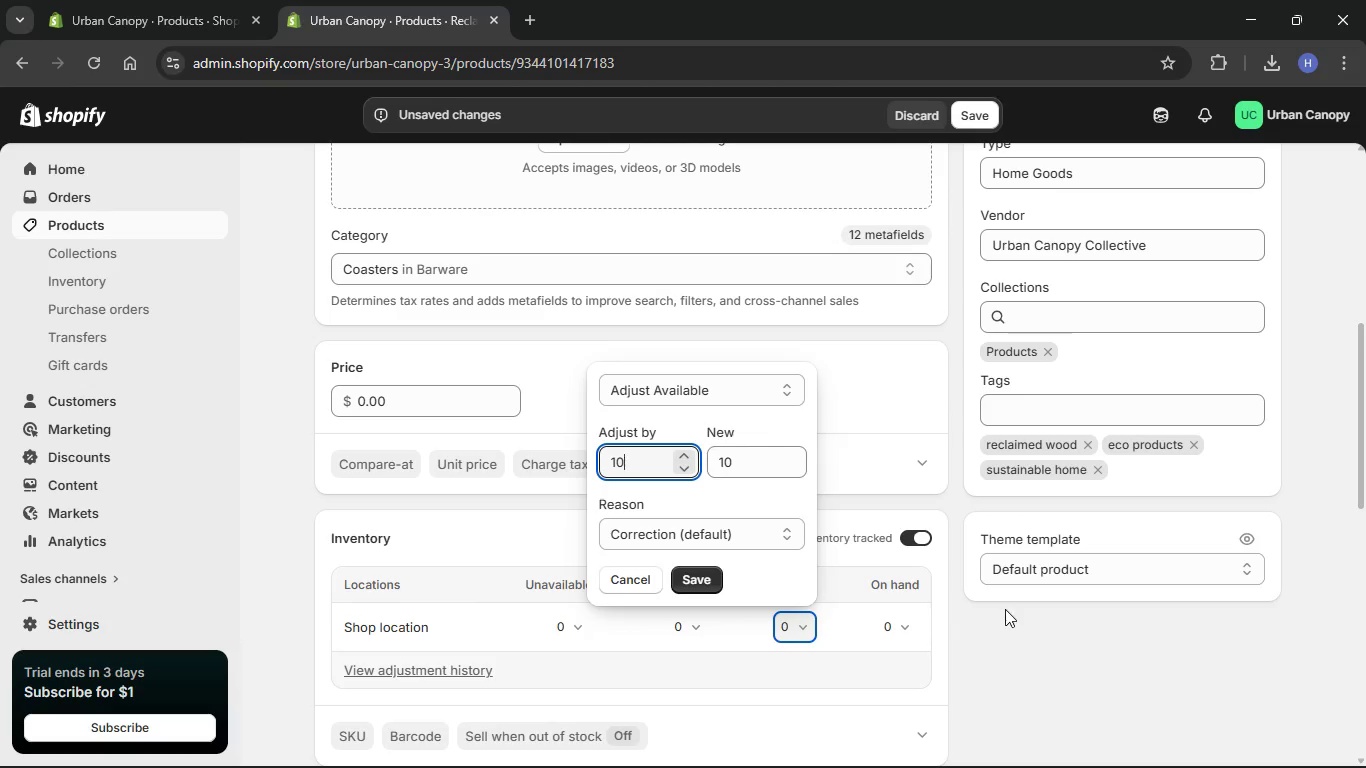 
left_click([1001, 655])
 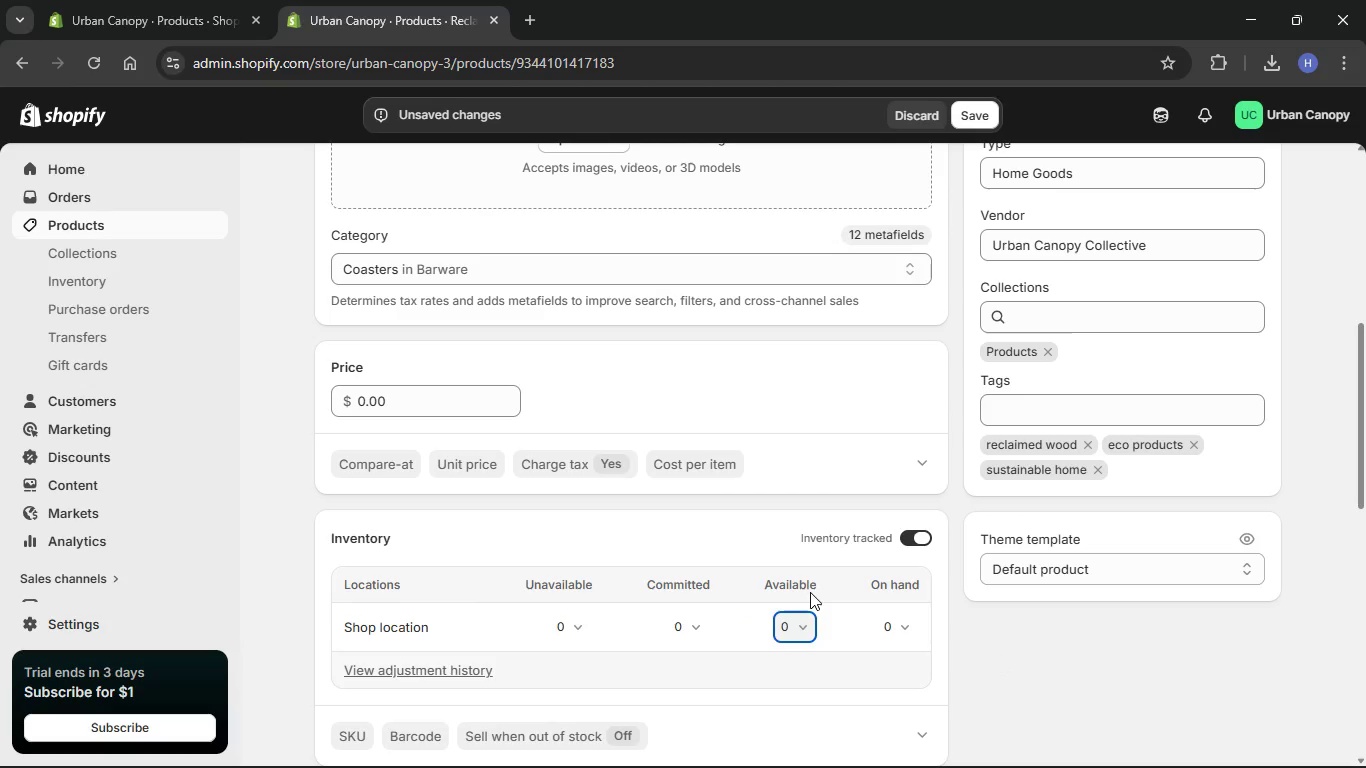 
left_click([801, 620])
 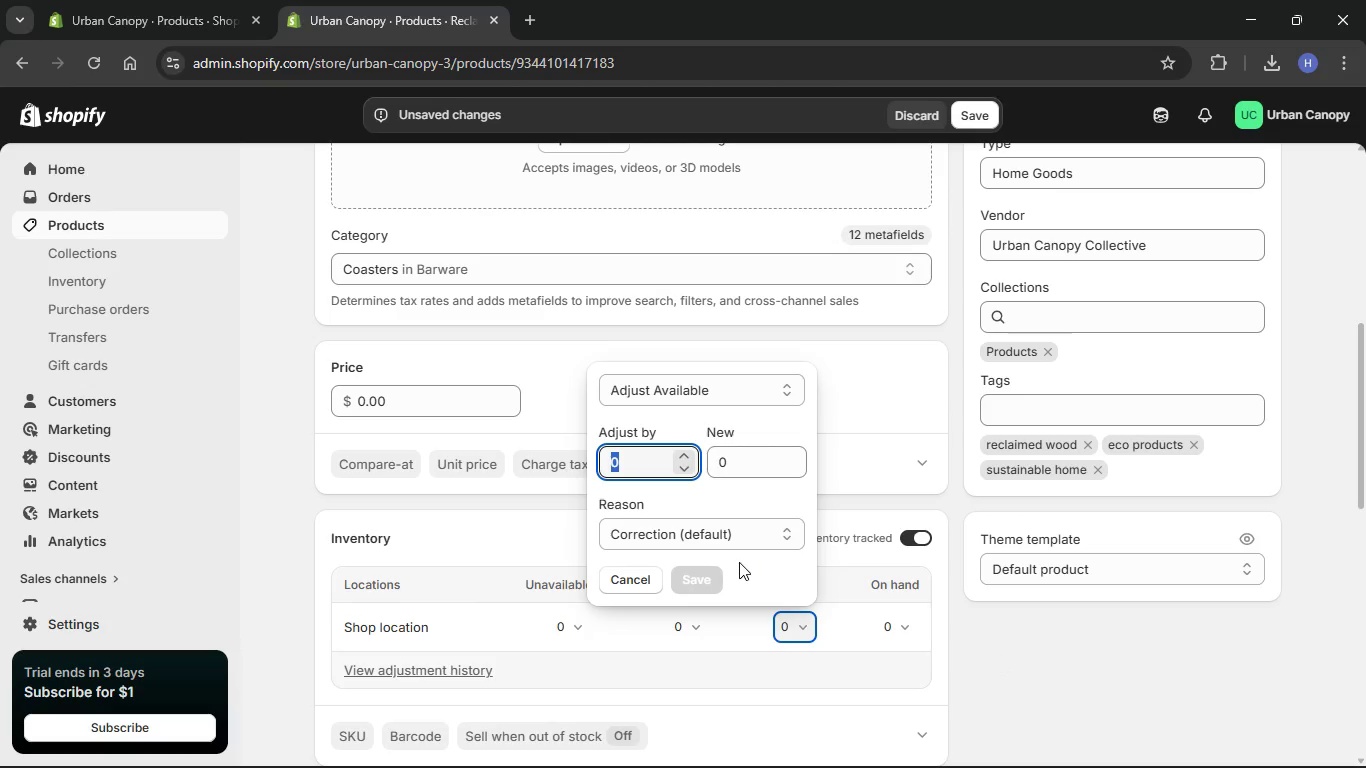 
key(Numpad1)
 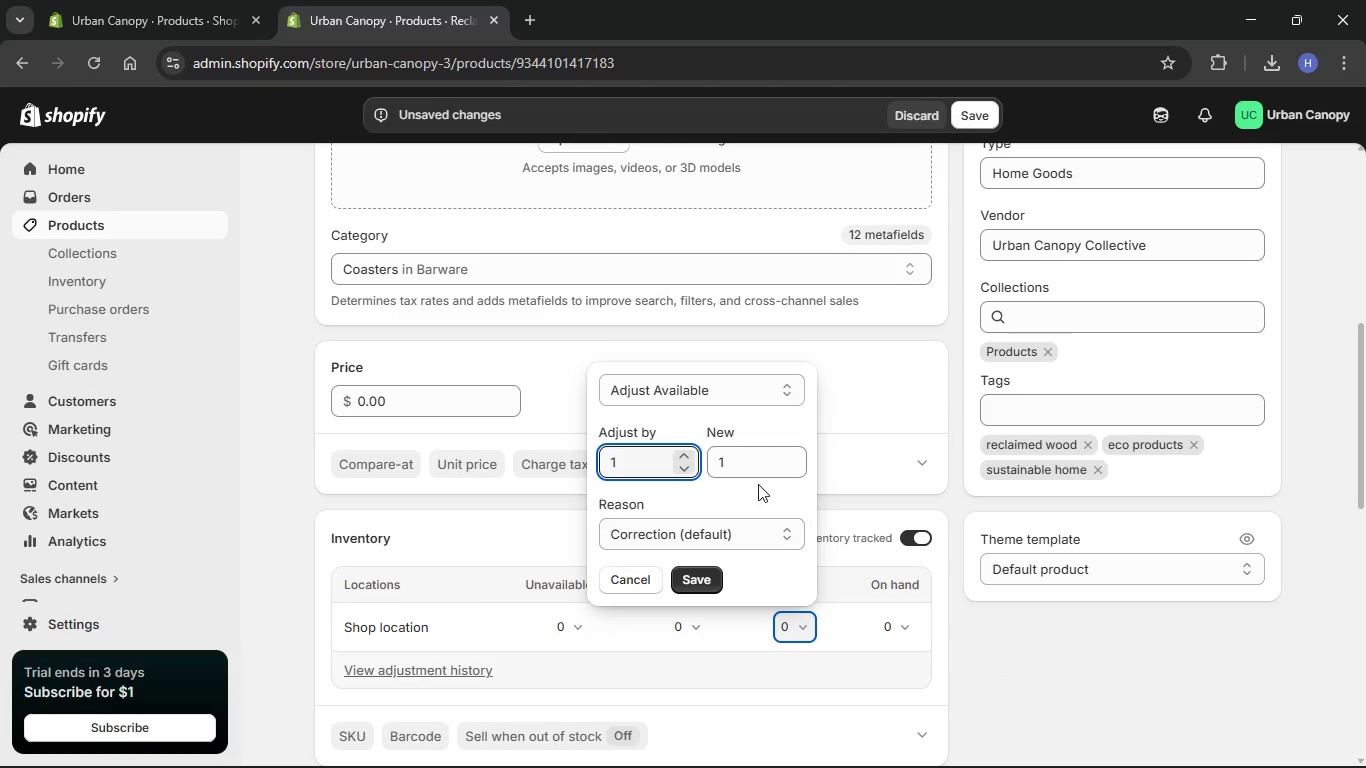 
key(Numpad0)
 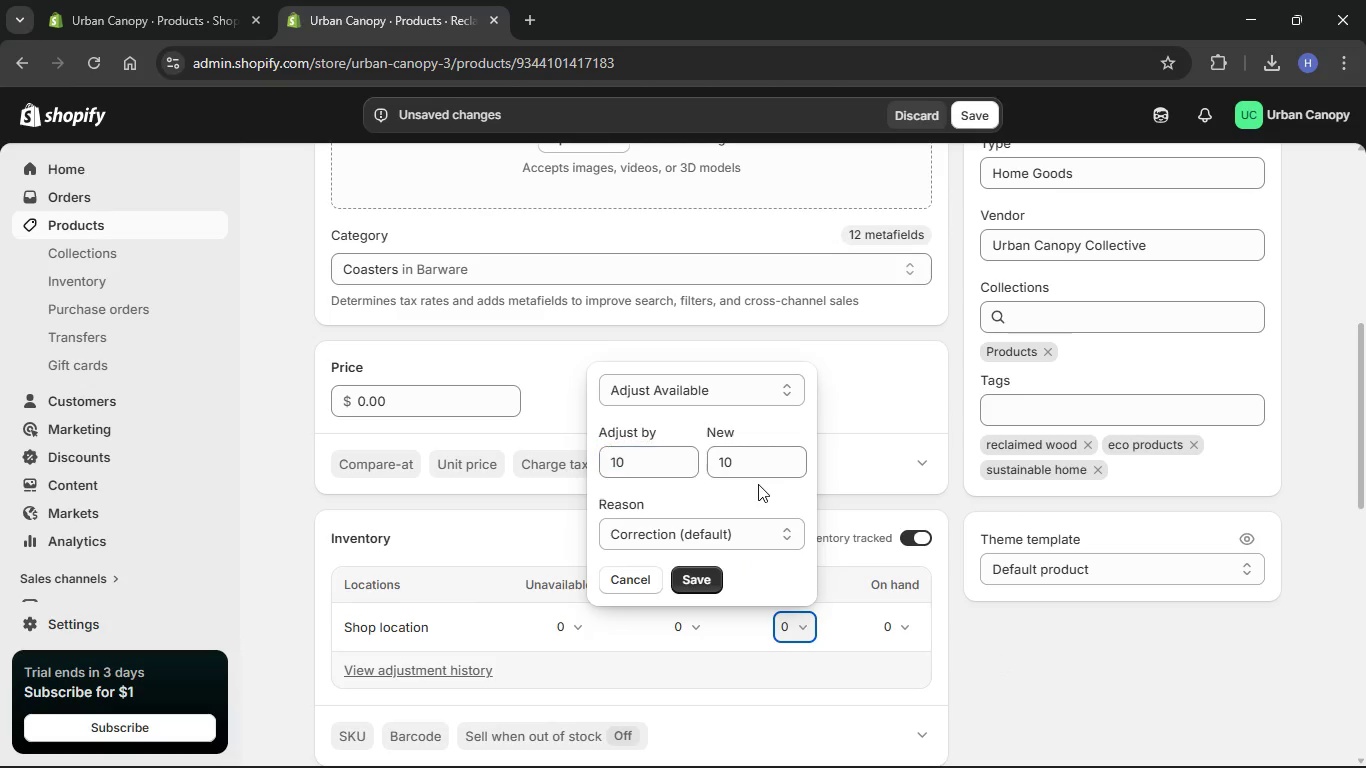 
left_click([758, 484])
 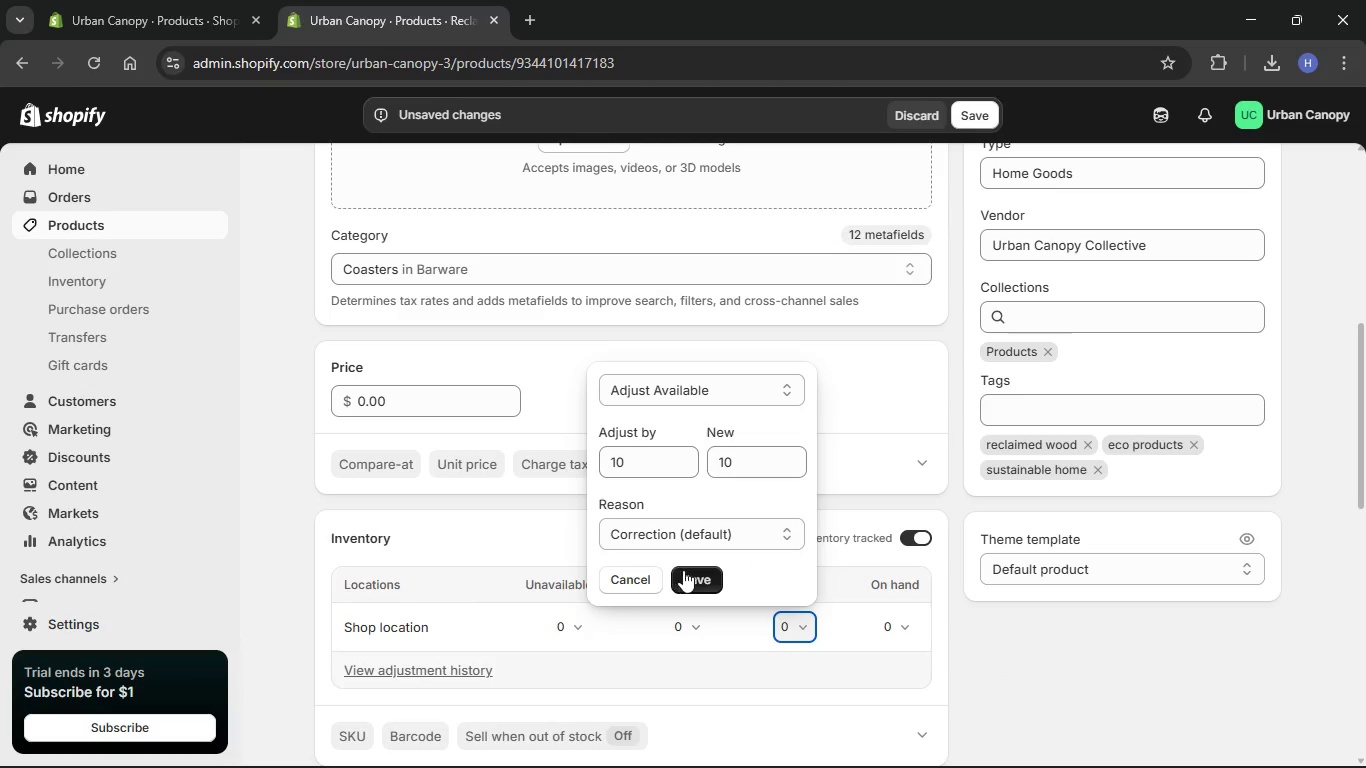 
left_click([686, 571])
 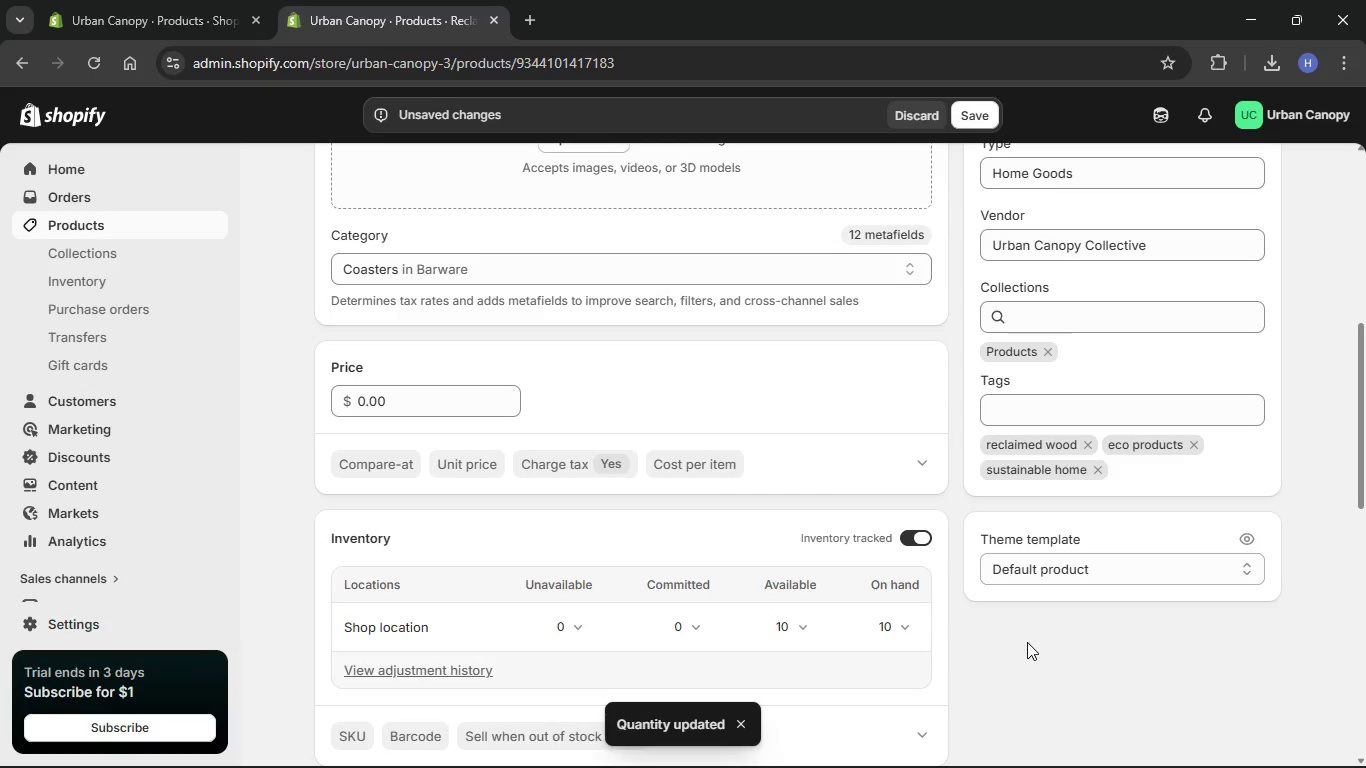 
scroll: coordinate [998, 606], scroll_direction: down, amount: 11.0
 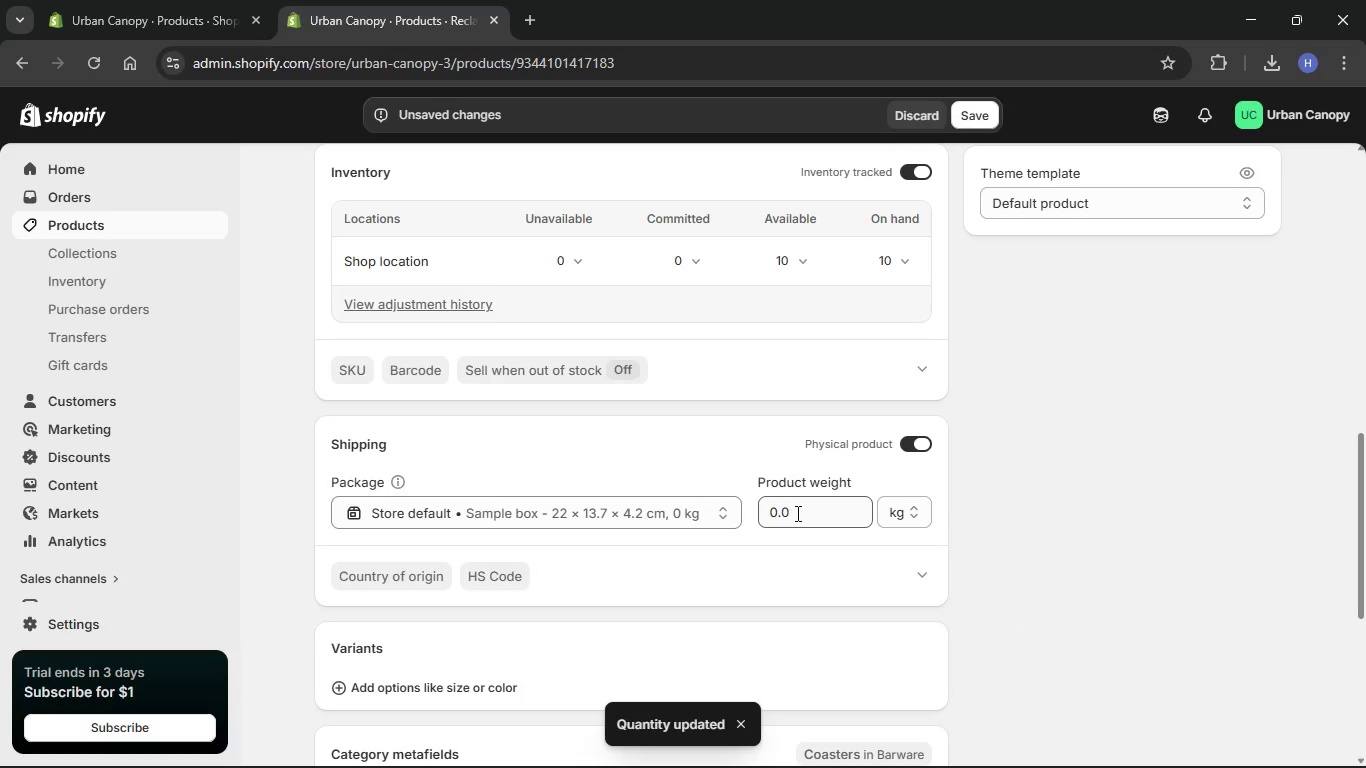 
left_click([797, 513])
 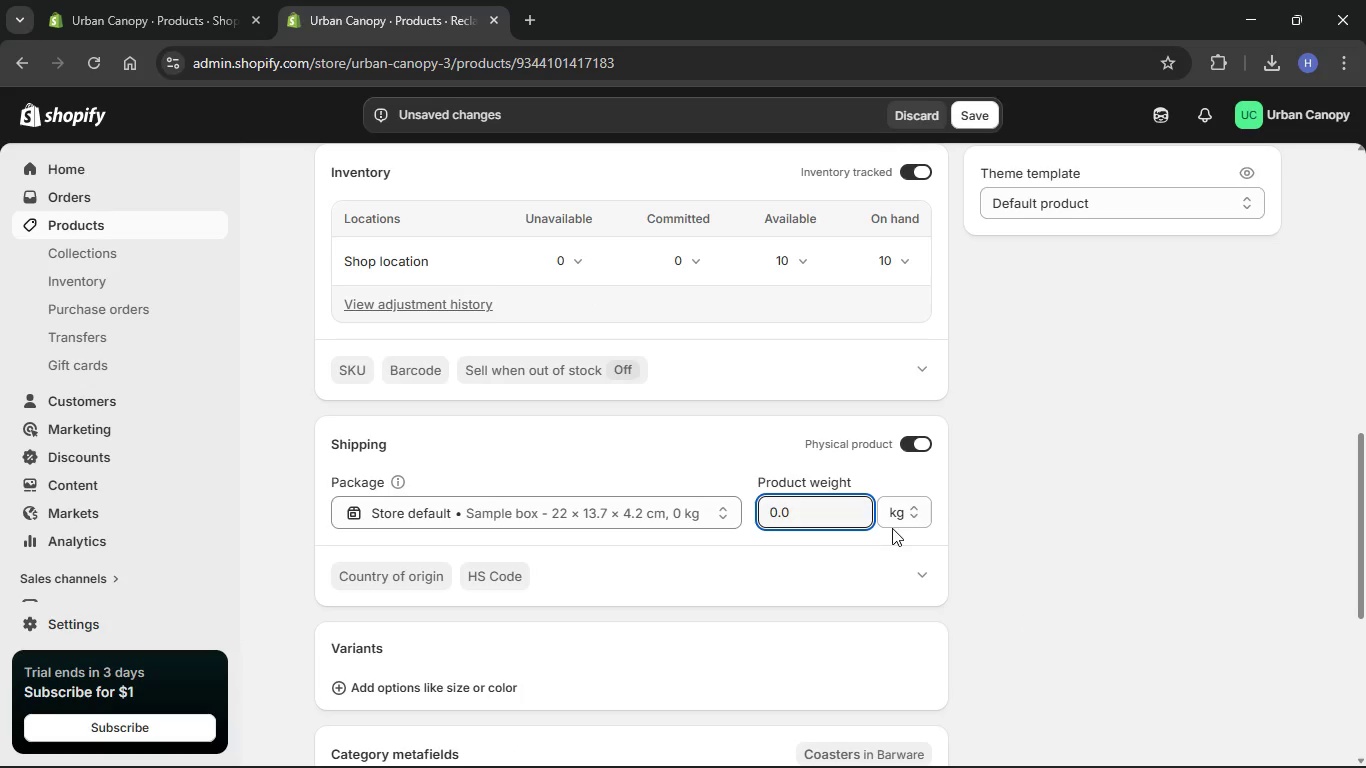 
left_click([909, 511])
 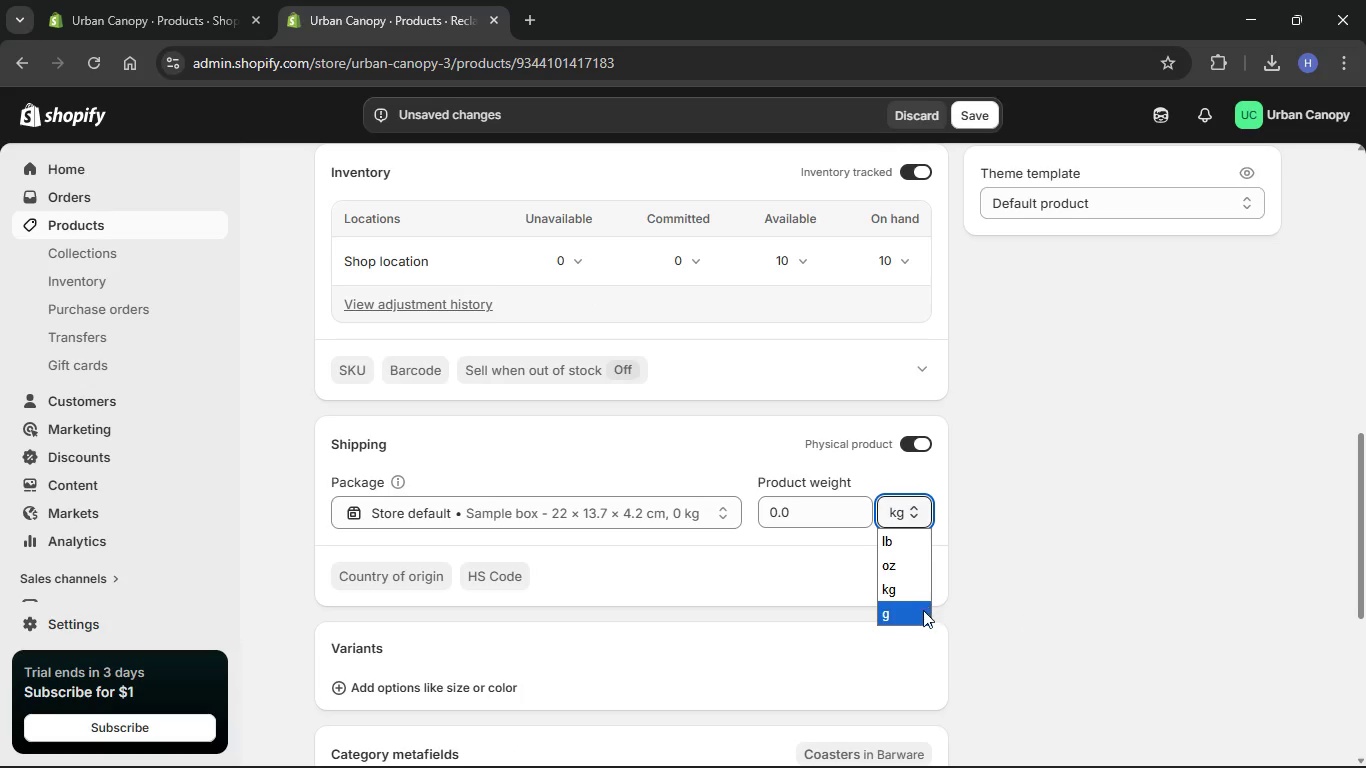 
left_click([922, 613])
 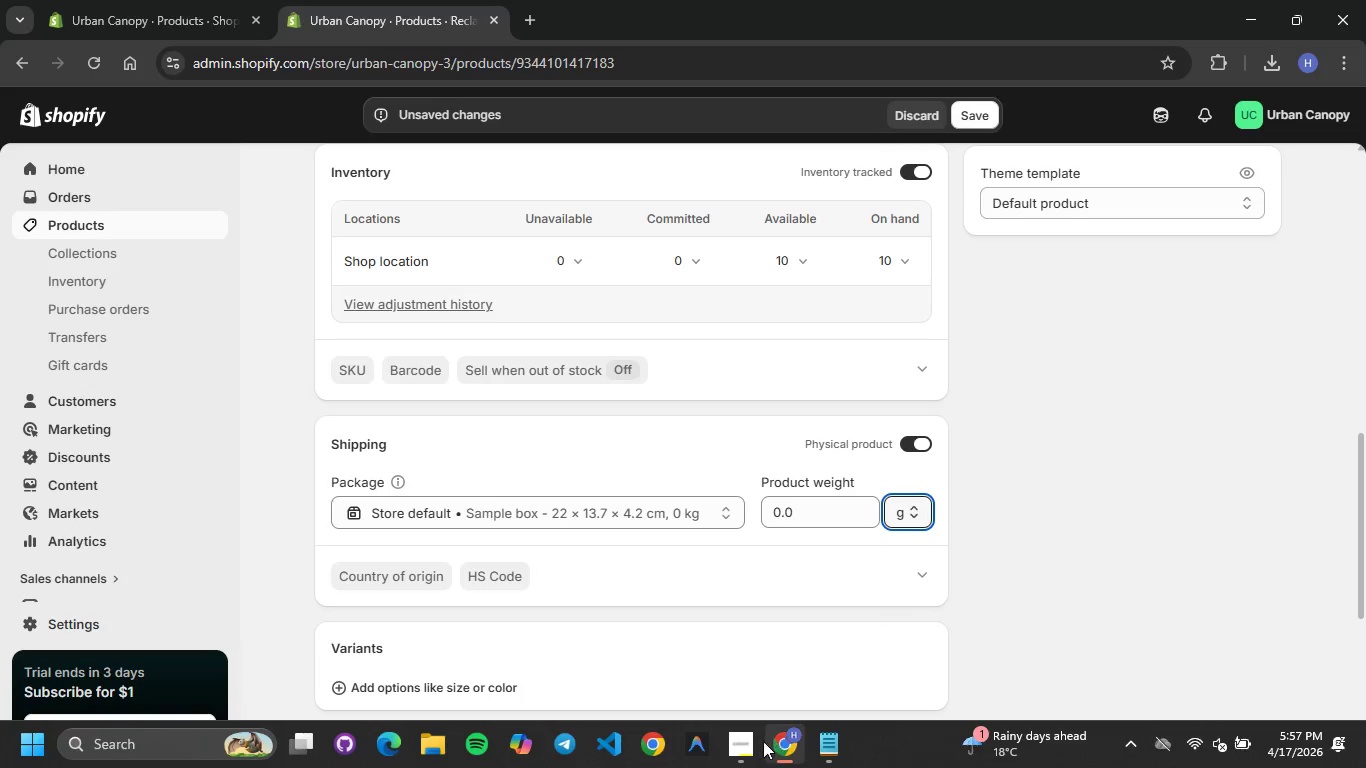 
left_click([826, 742])
 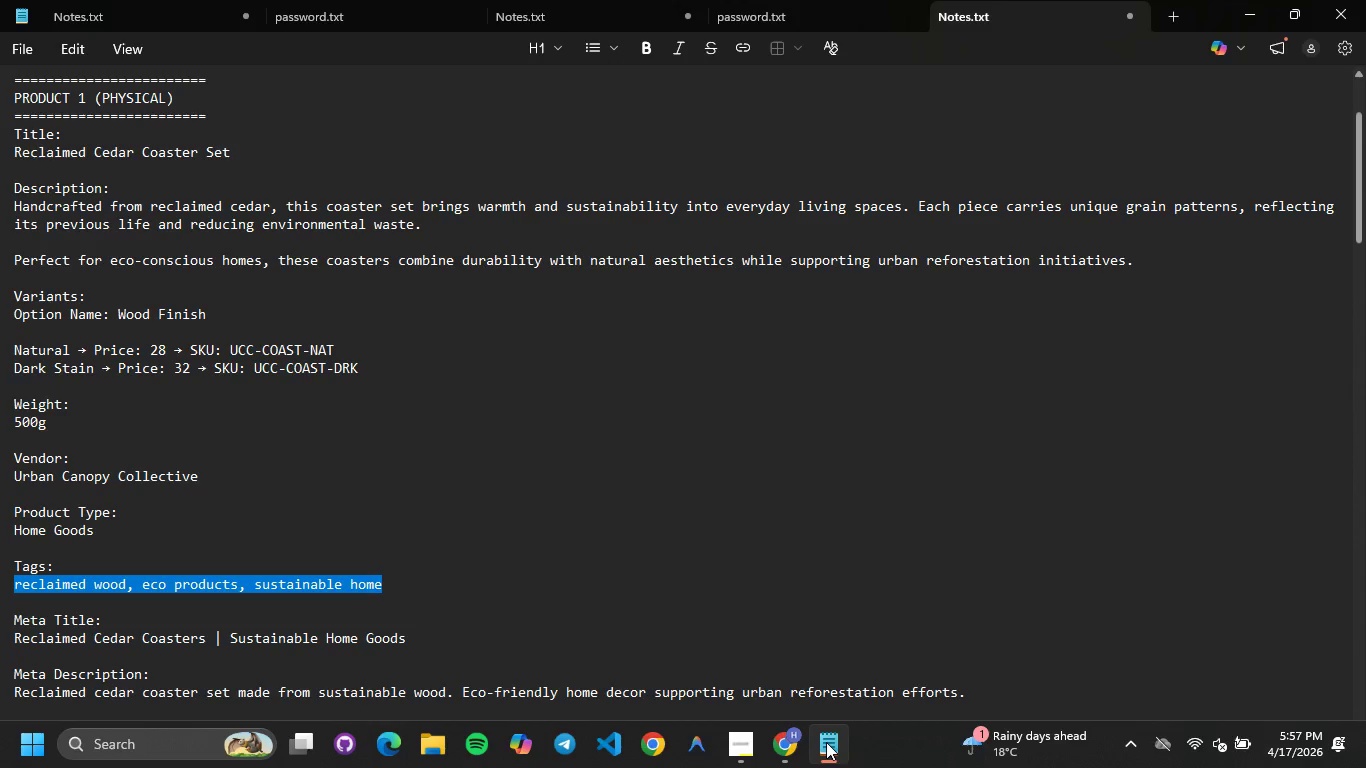 
left_click([826, 742])
 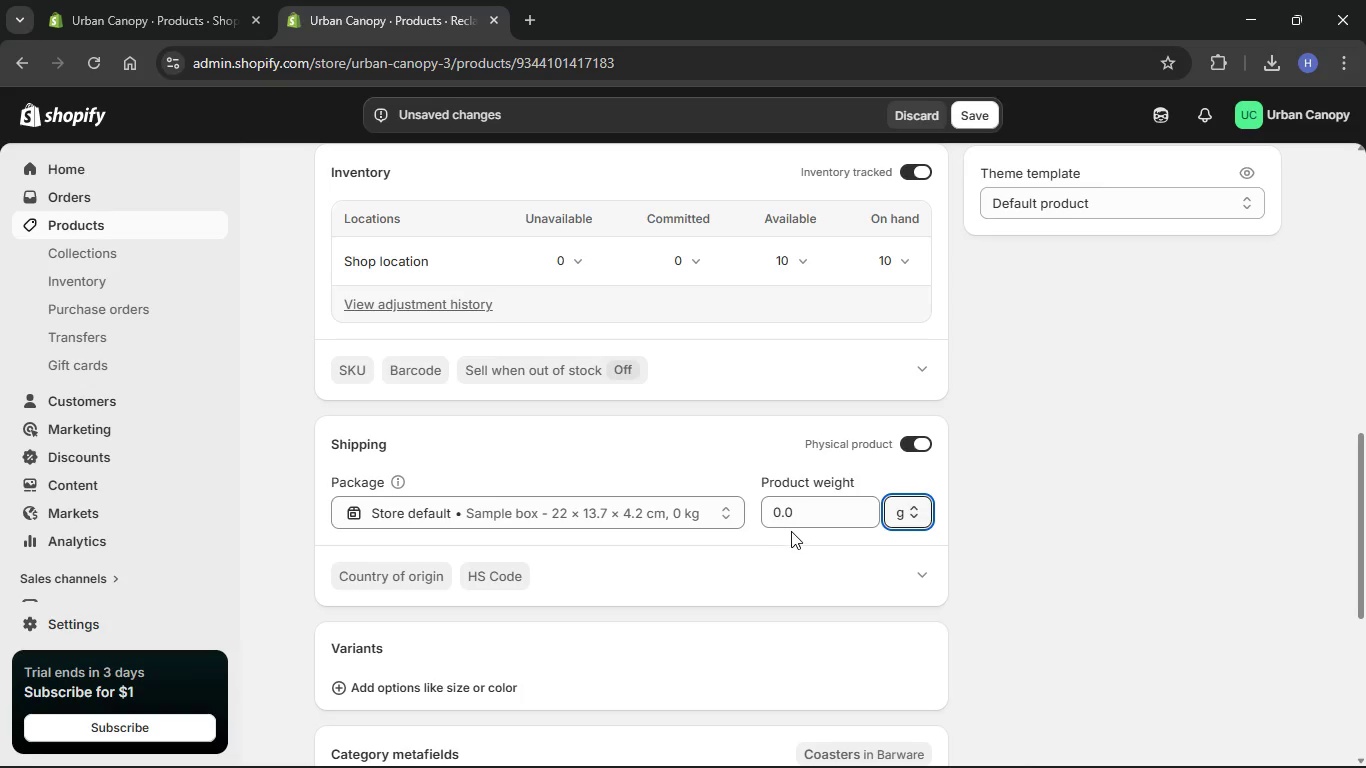 
left_click([804, 507])
 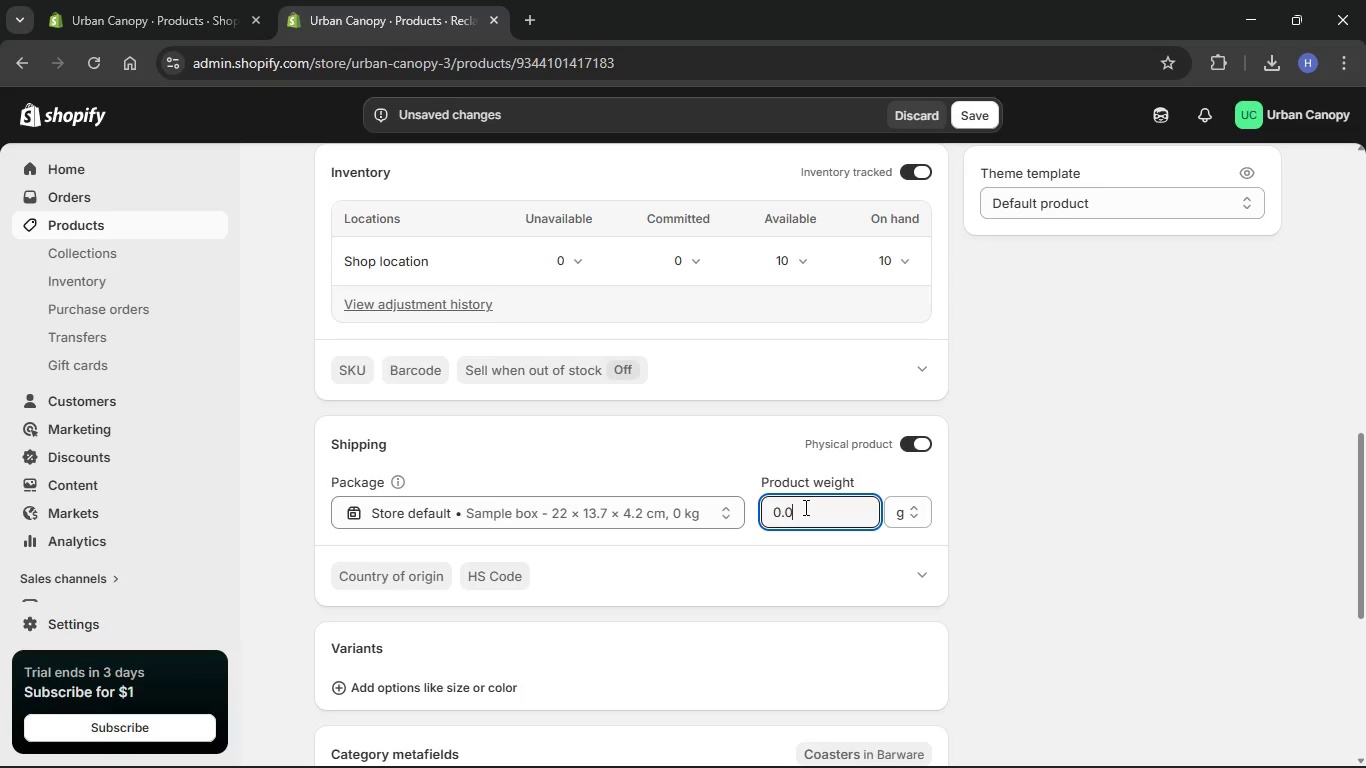 
key(Backspace)
 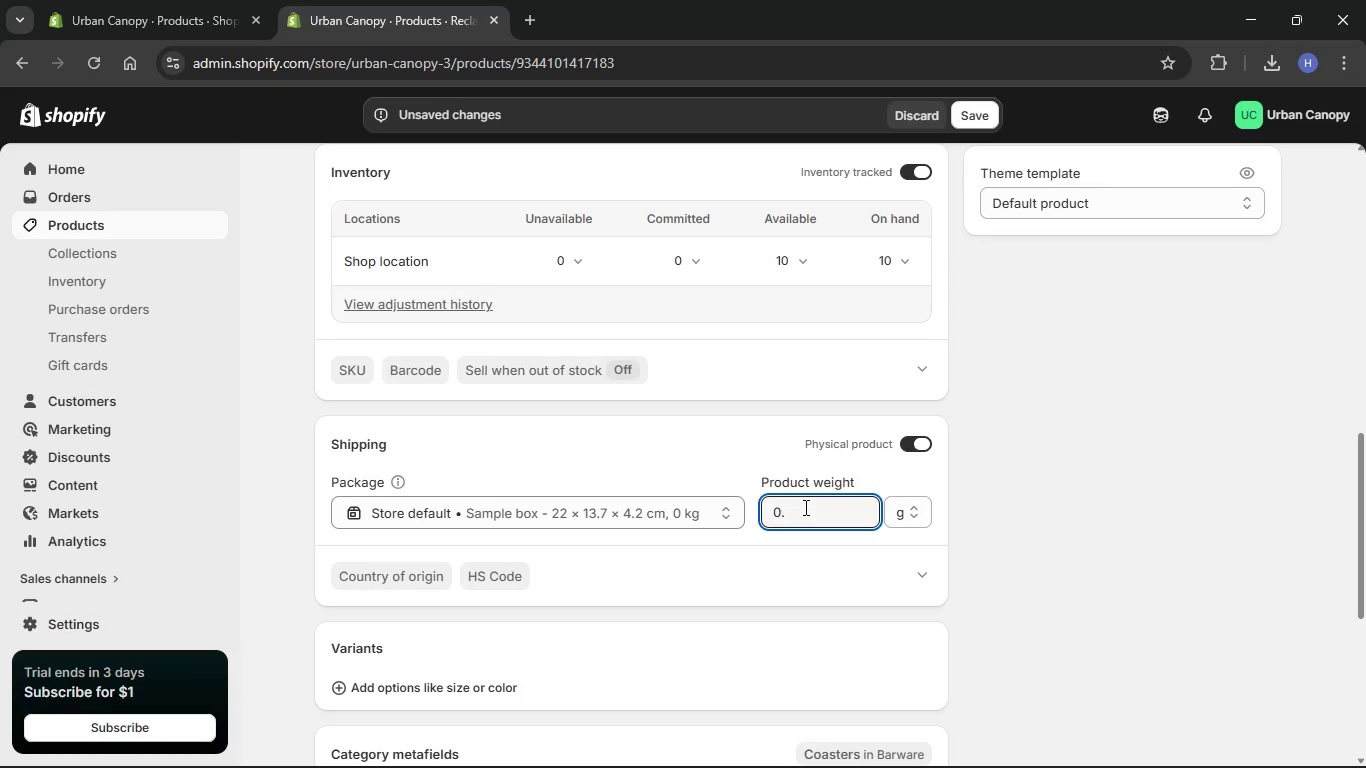 
key(Backspace)
 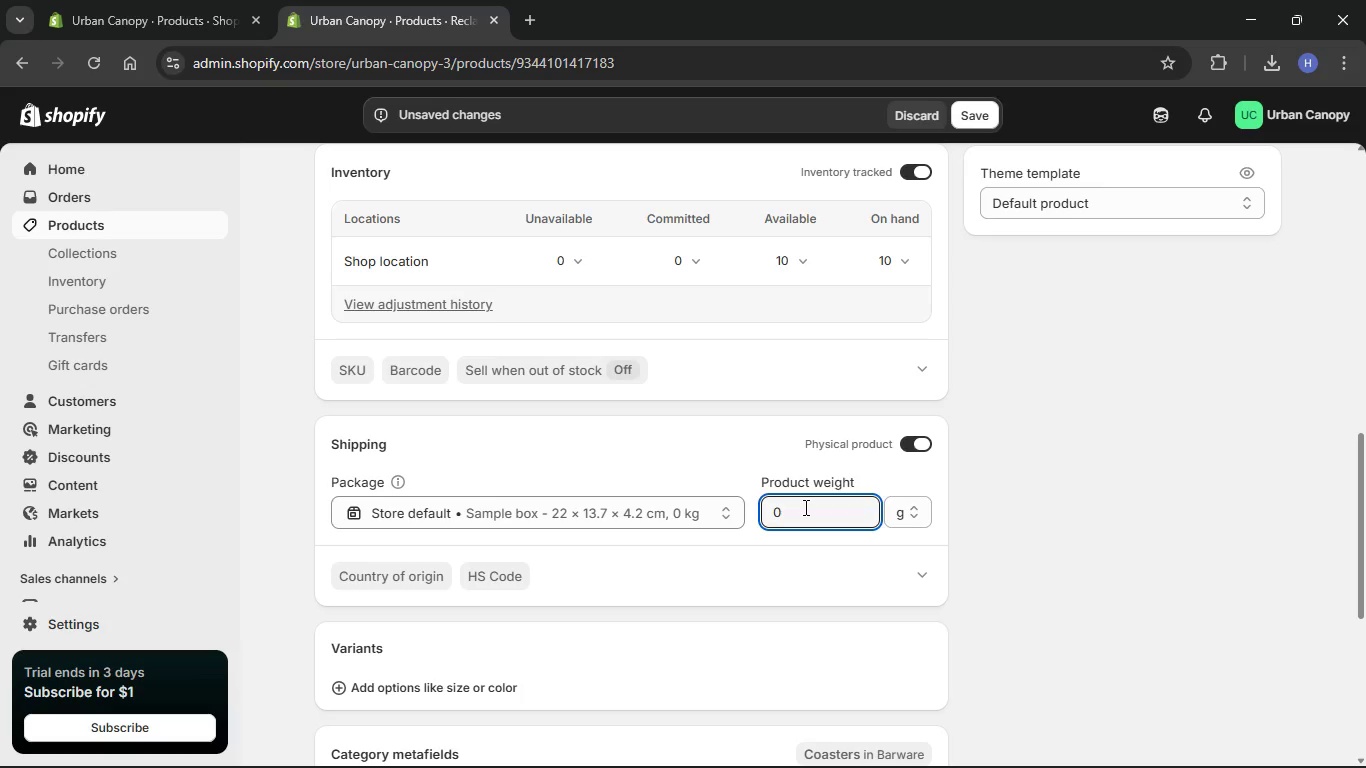 
key(Backspace)
 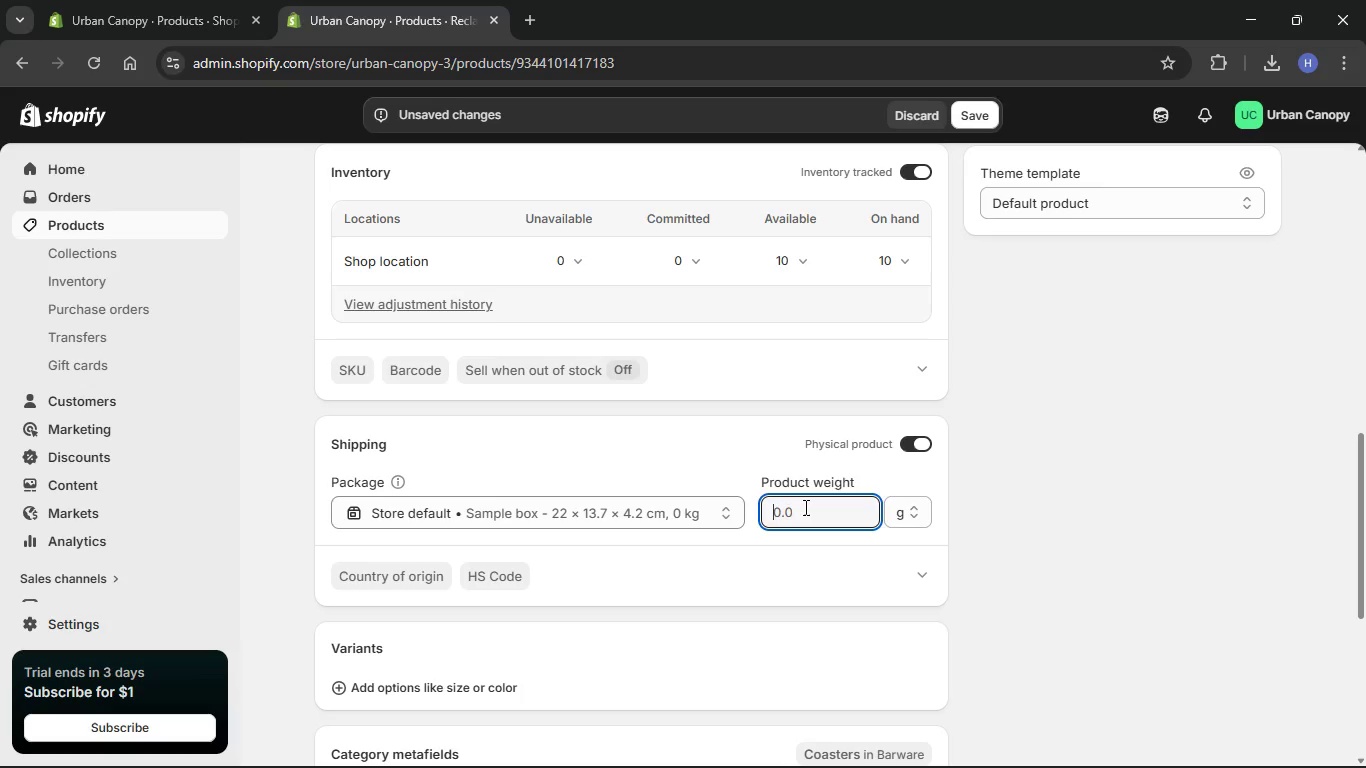 
key(Numpad5)
 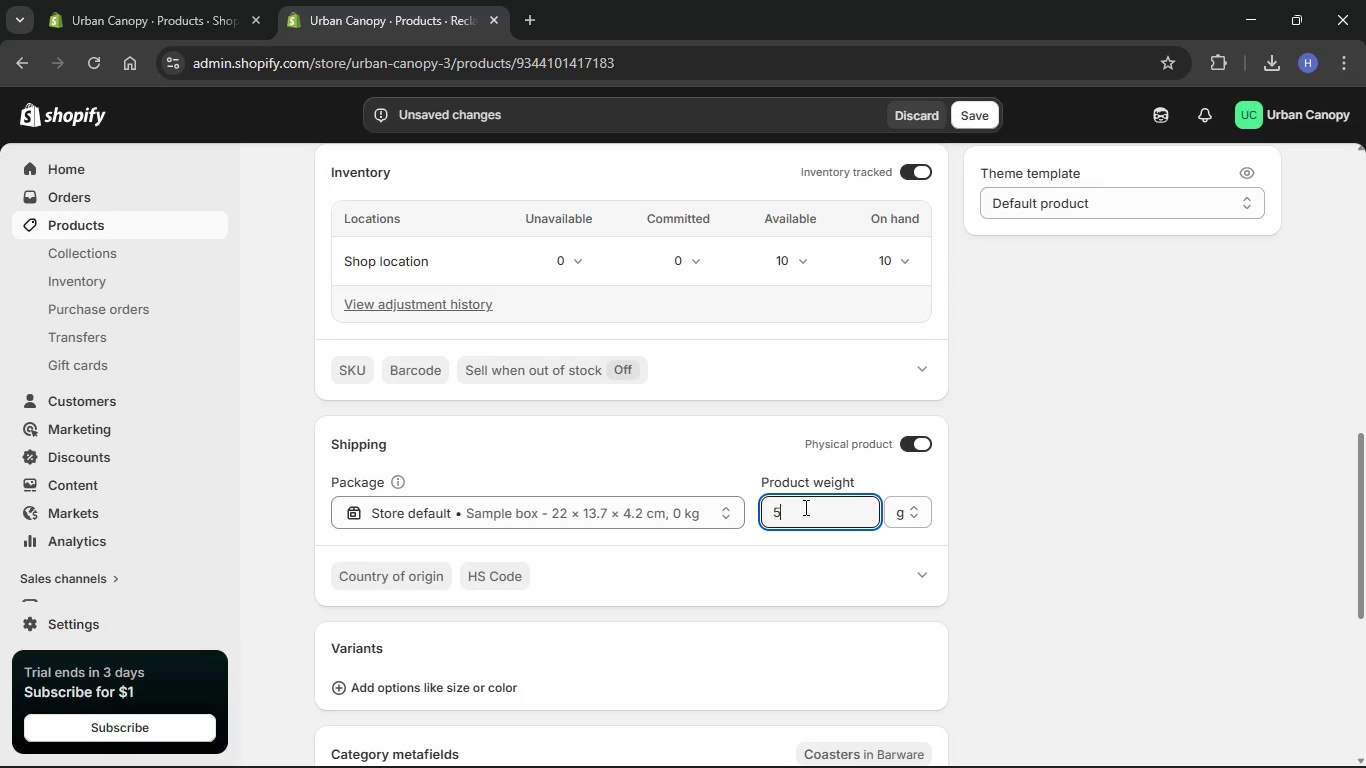 
key(Numpad0)
 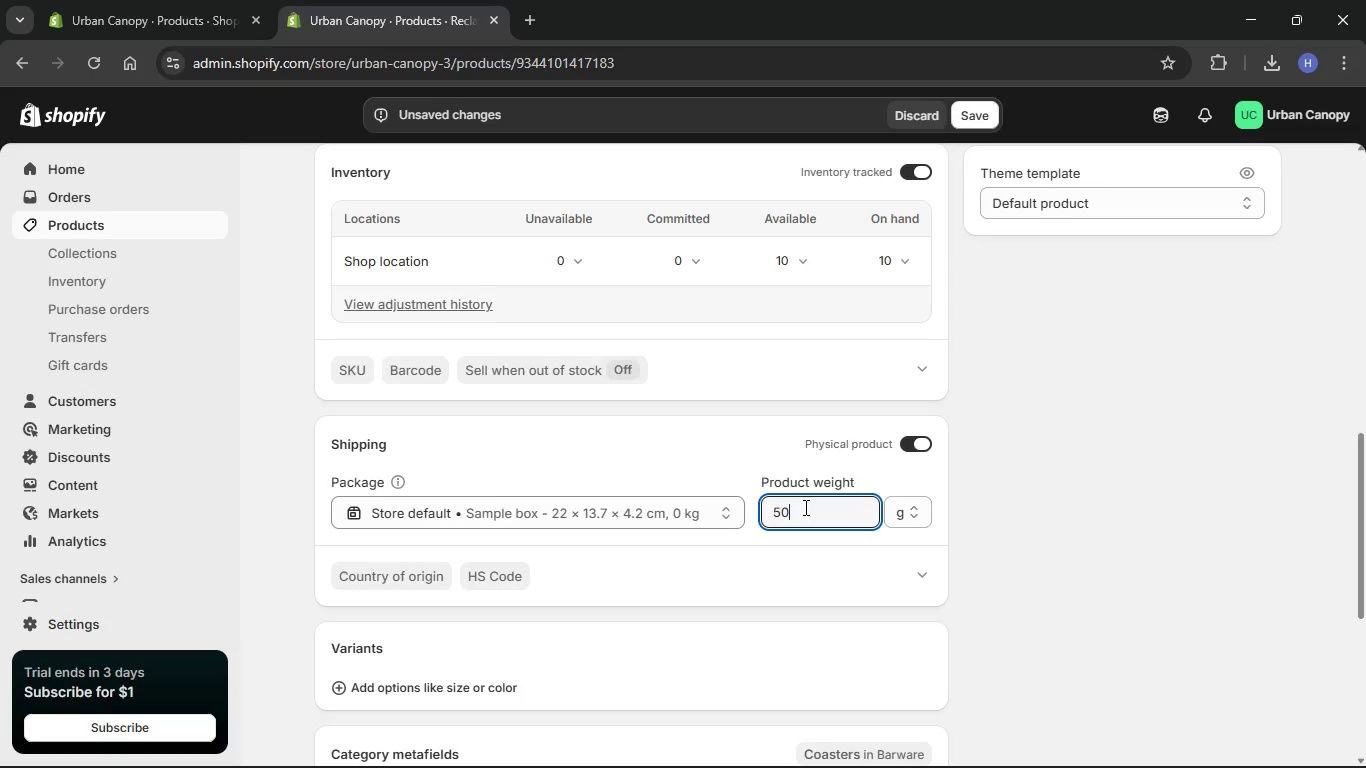 
key(Numpad0)
 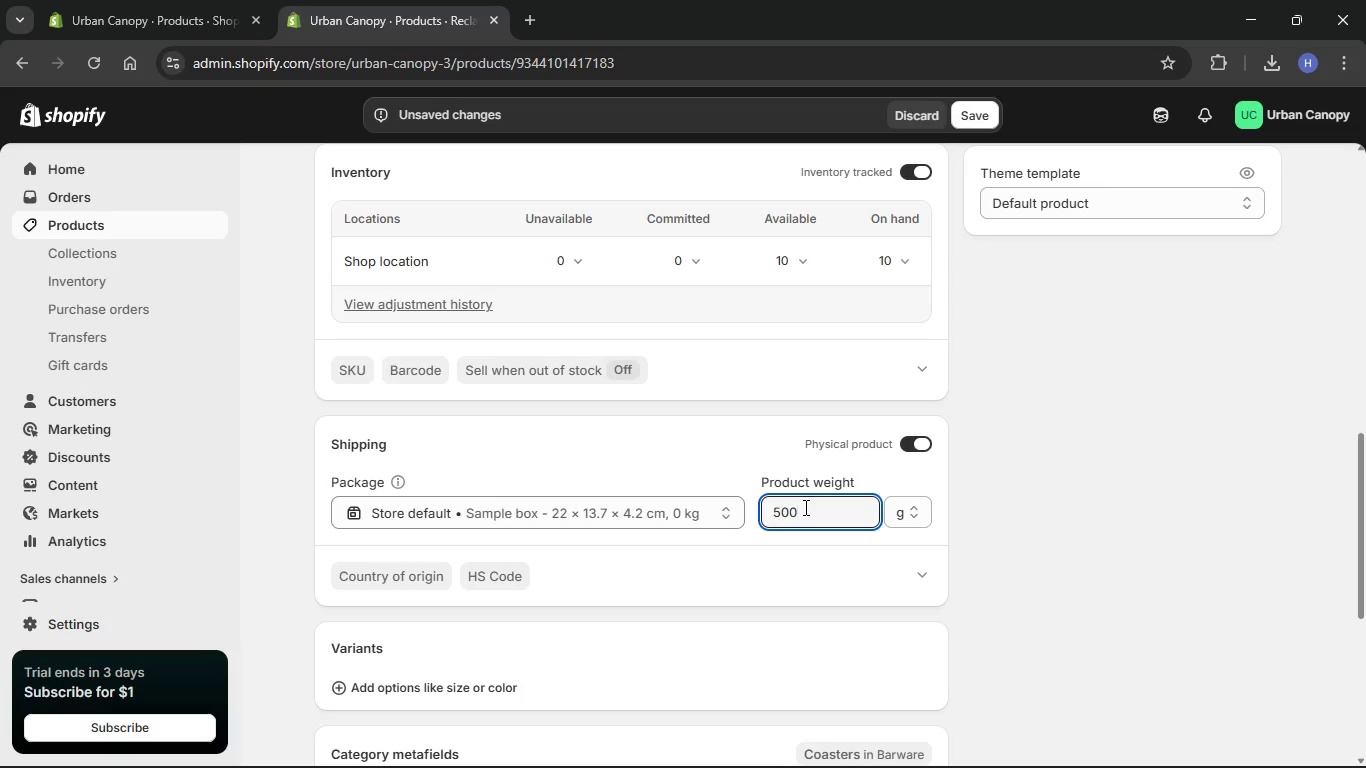 
wait(7.72)
 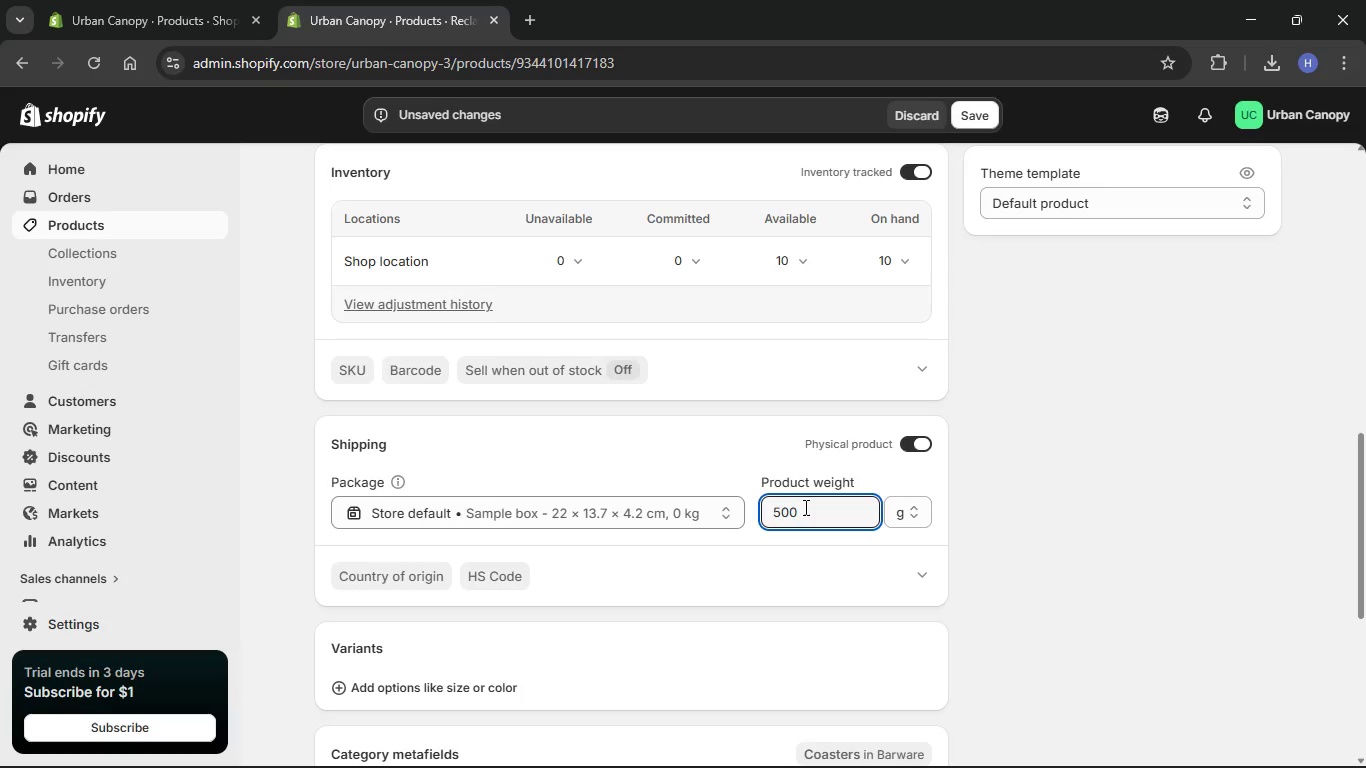 
left_click([1124, 554])
 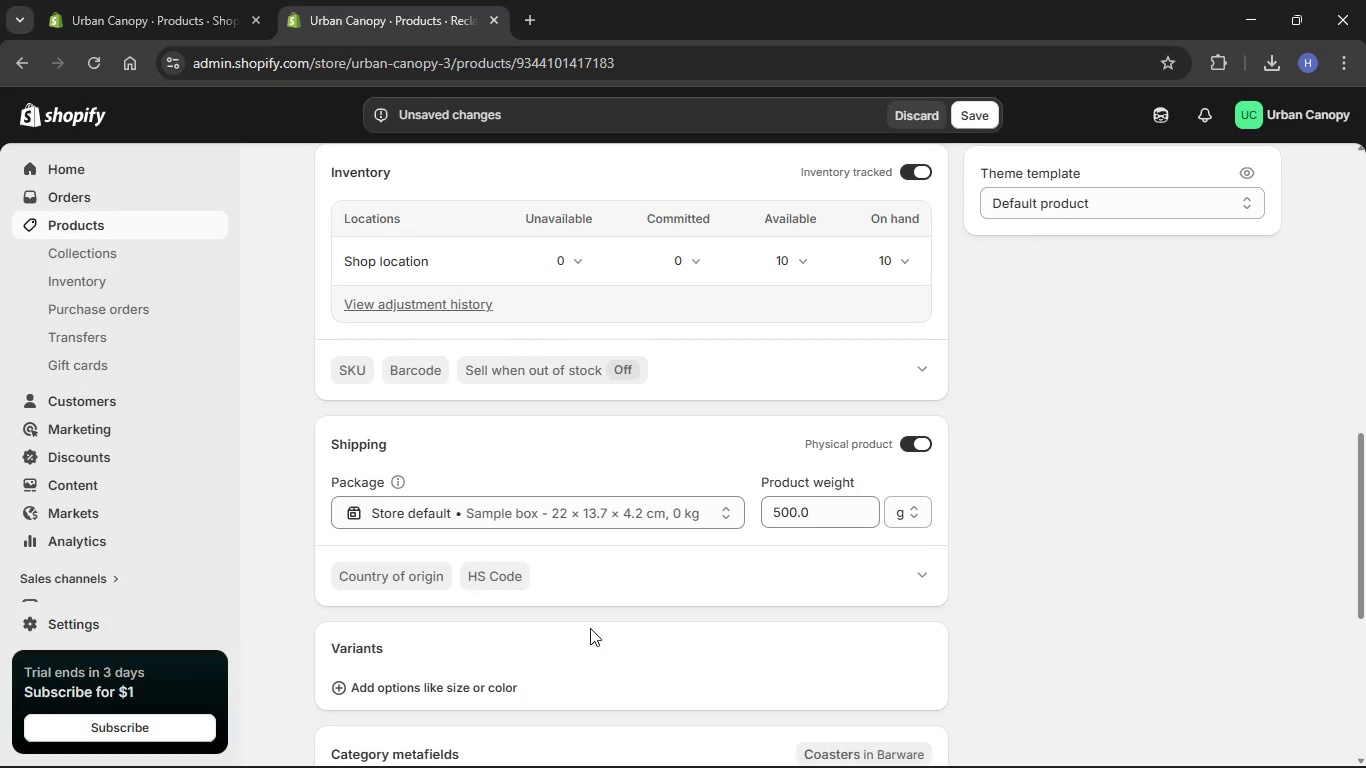 
scroll: coordinate [591, 627], scroll_direction: up, amount: 3.0
 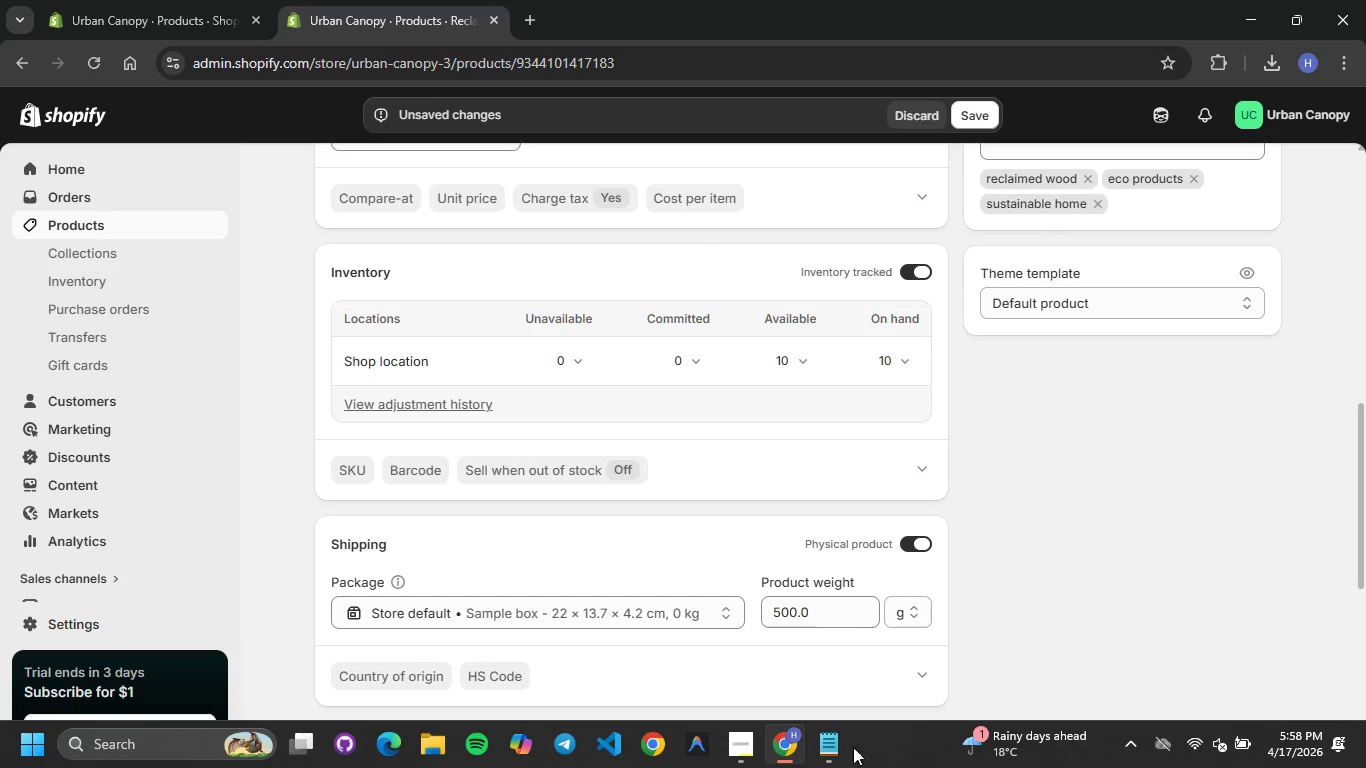 
left_click([828, 746])
 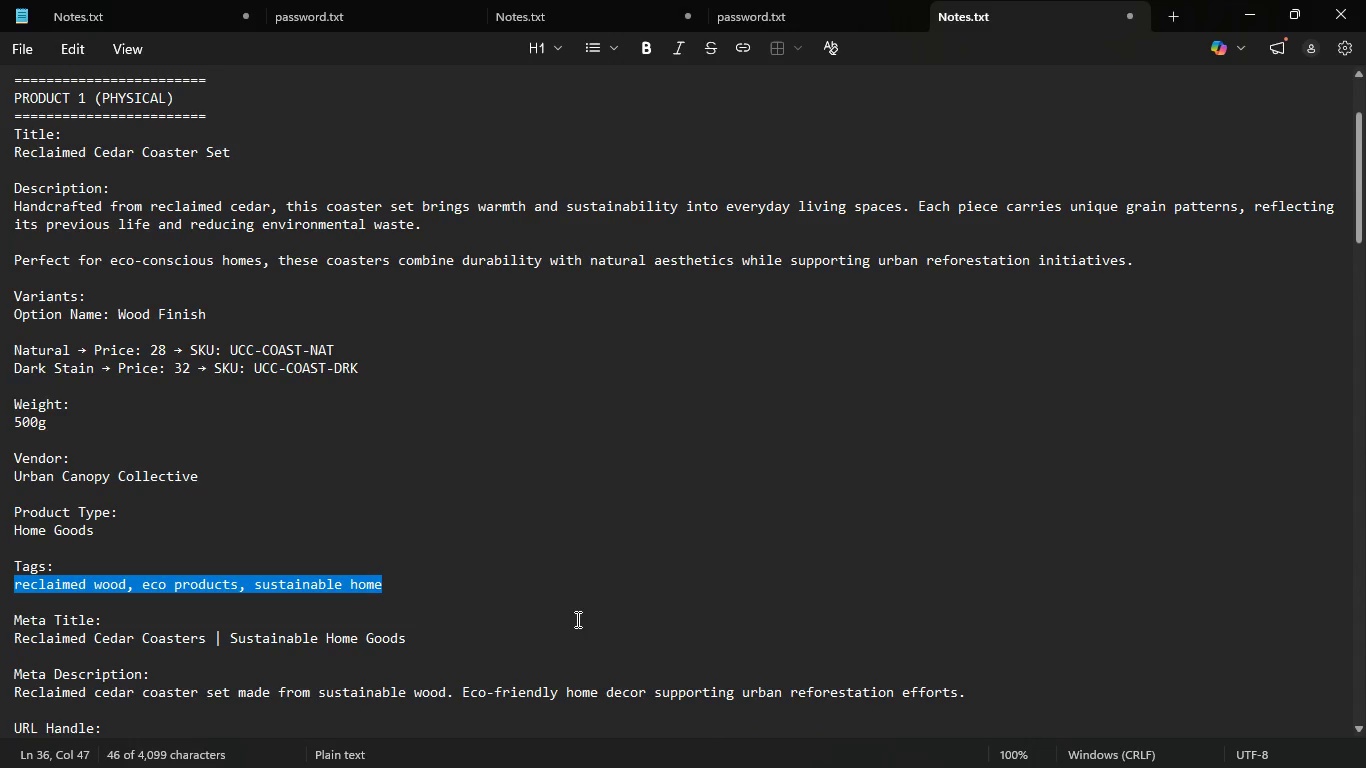 
left_click_drag(start_coordinate=[461, 649], to_coordinate=[0, 634])
 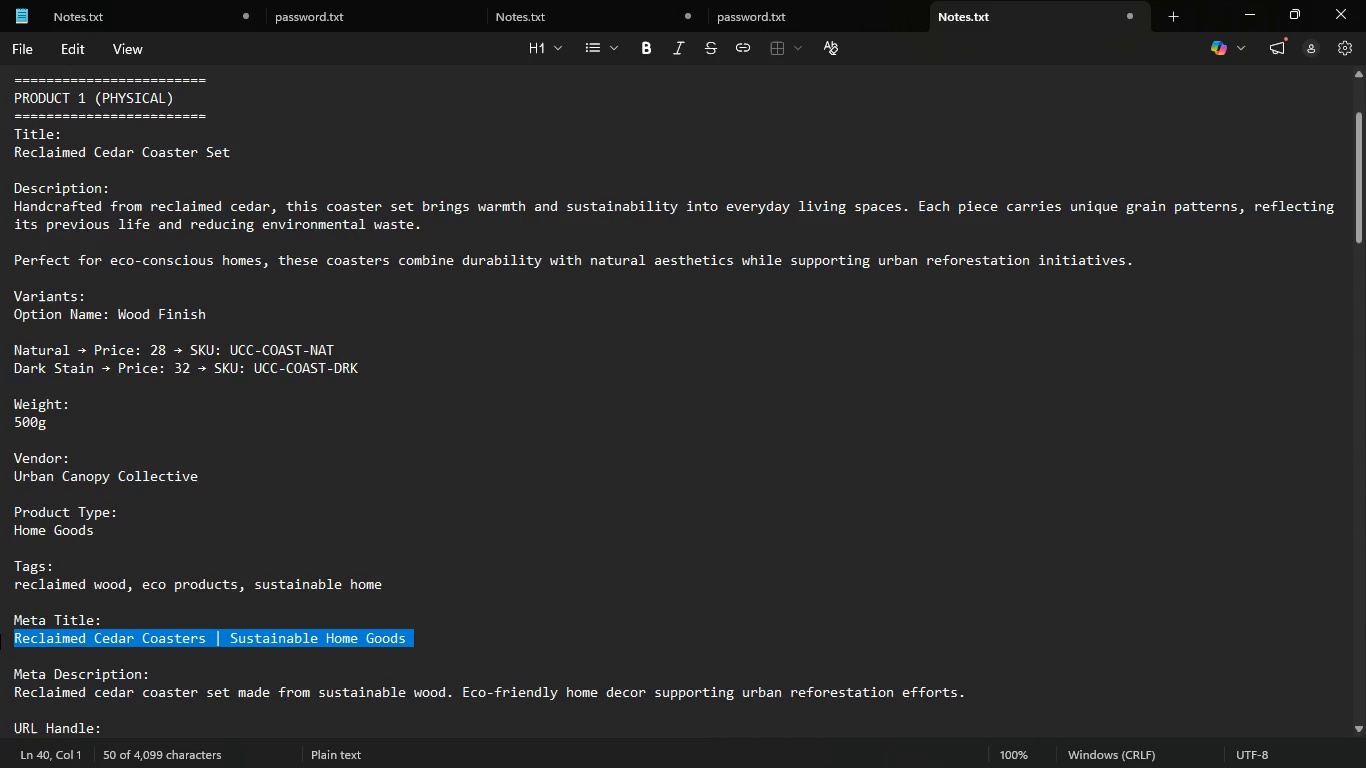 
key(Control+C)
 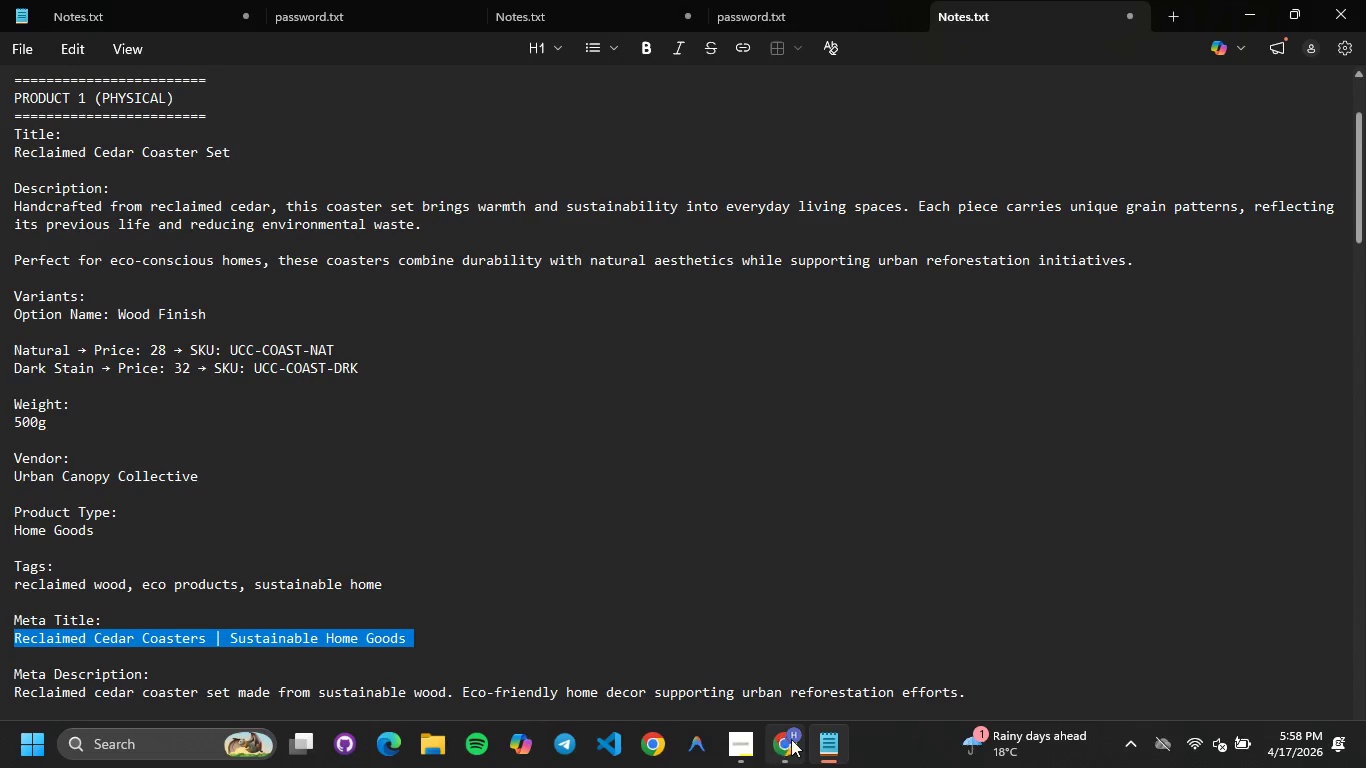 
left_click([777, 741])
 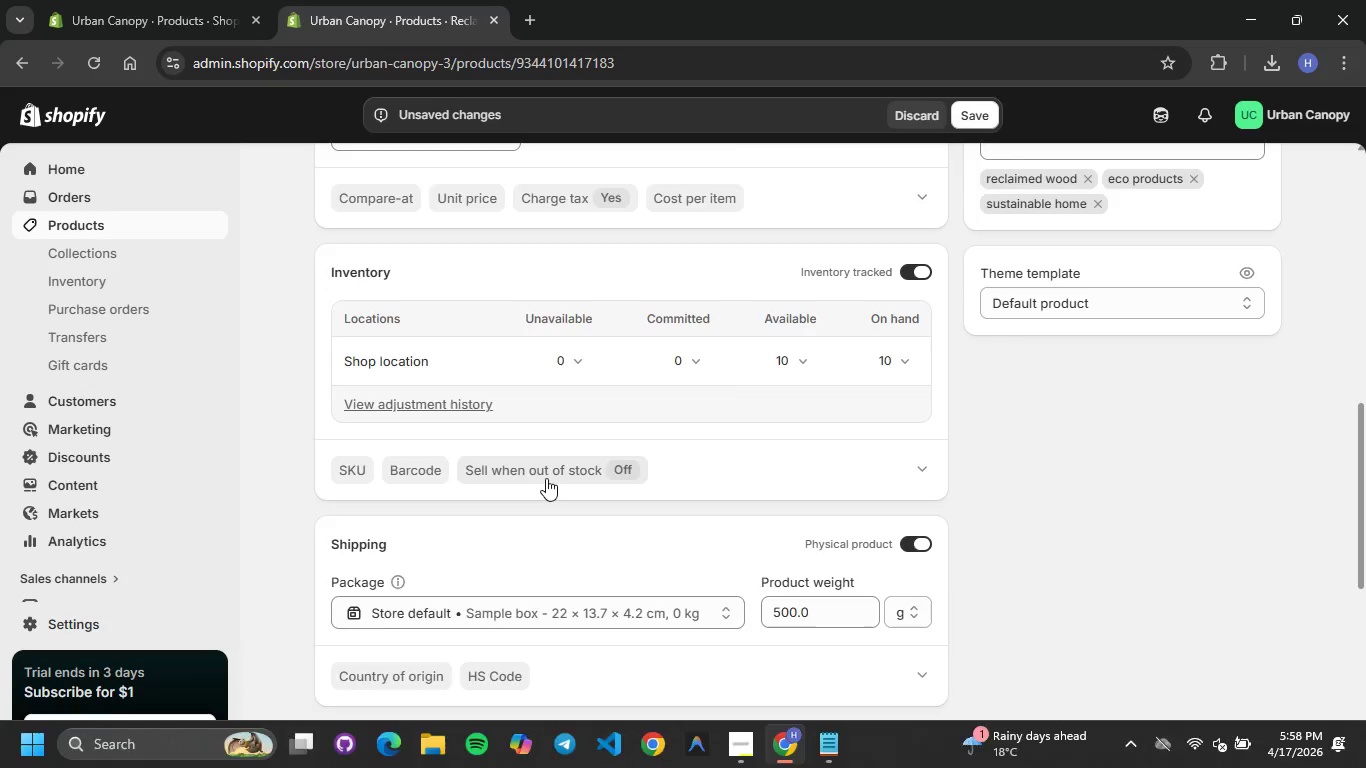 
scroll: coordinate [556, 492], scroll_direction: down, amount: 19.0
 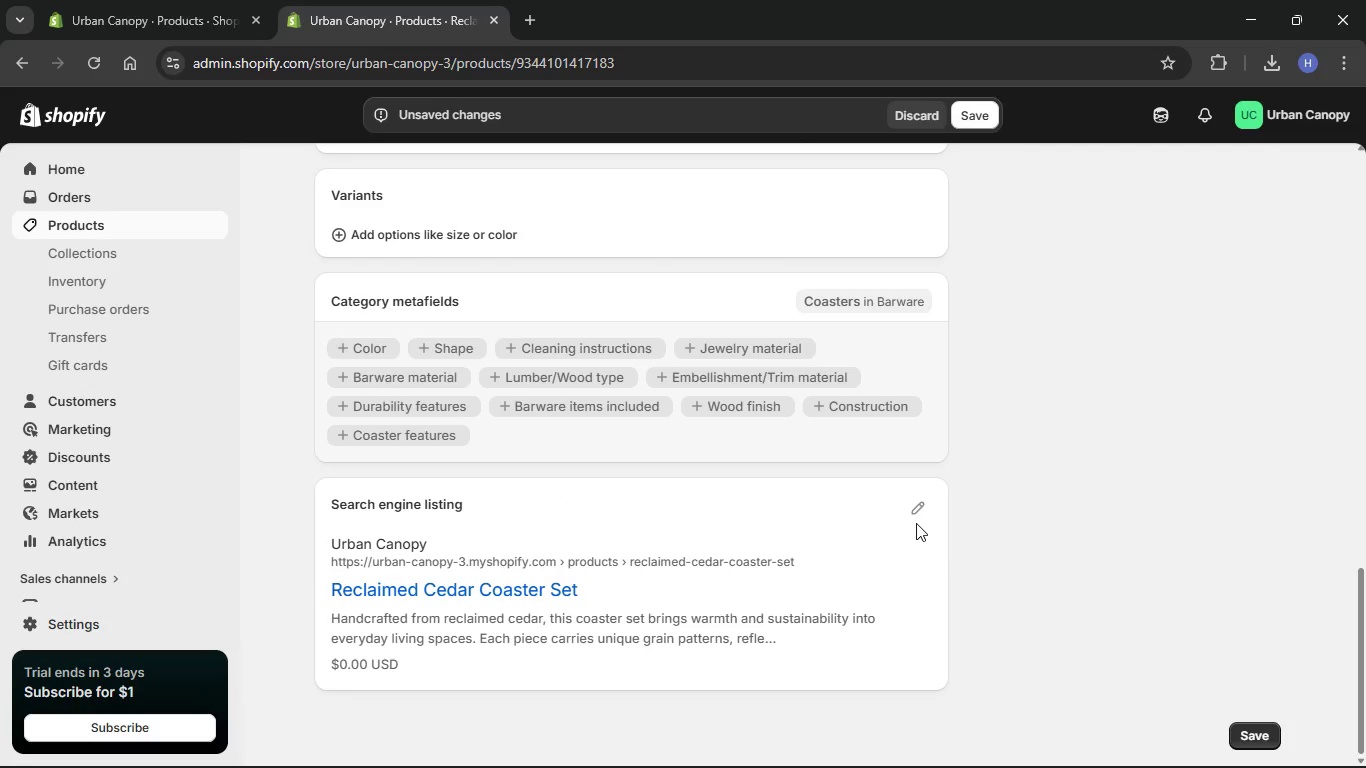 
left_click([916, 509])
 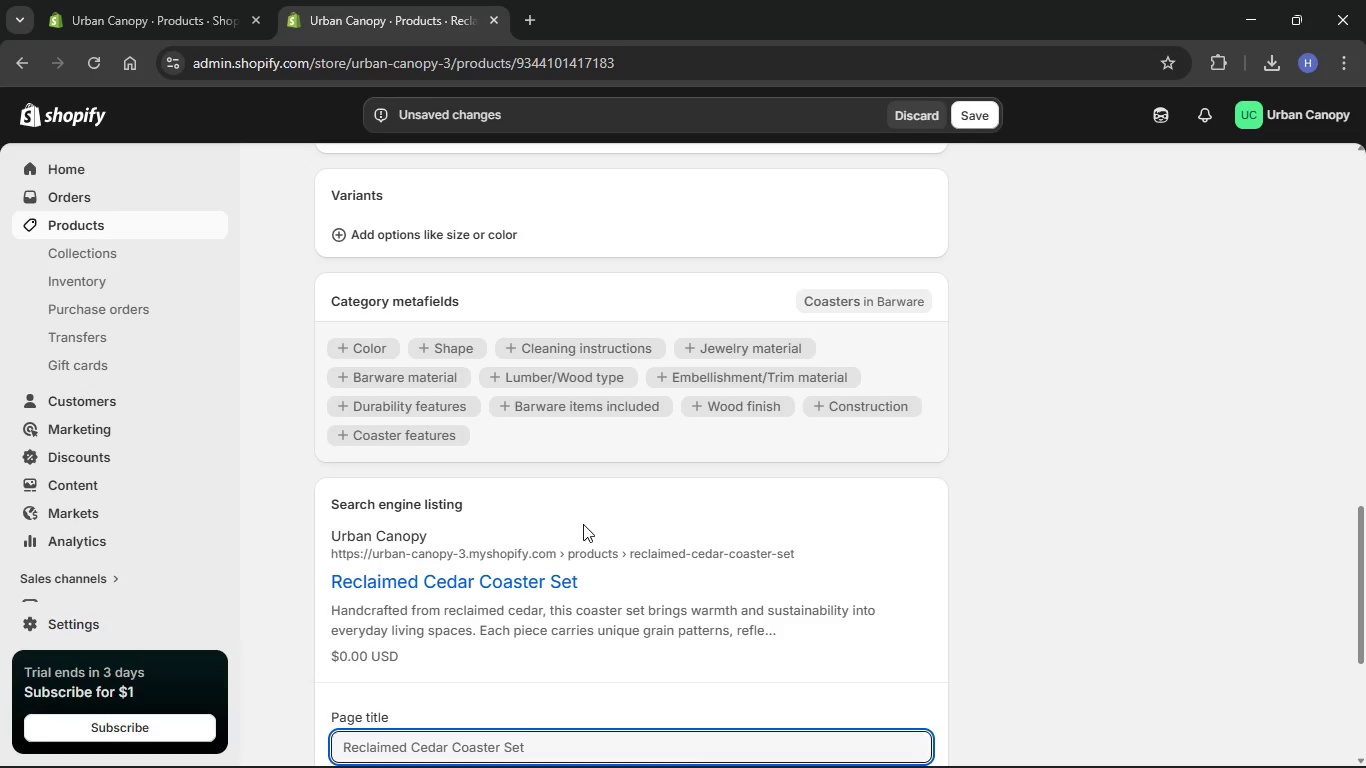 
scroll: coordinate [606, 535], scroll_direction: down, amount: 7.0
 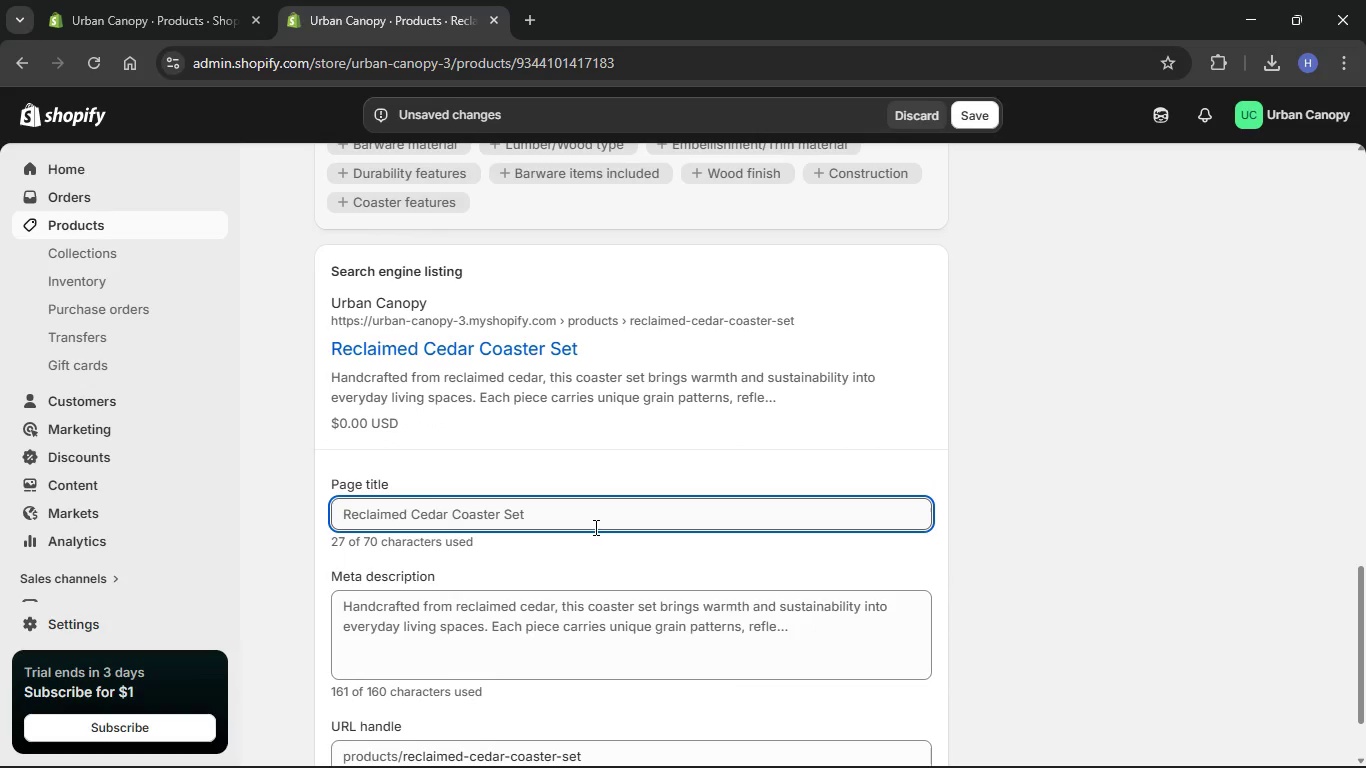 
left_click([594, 525])
 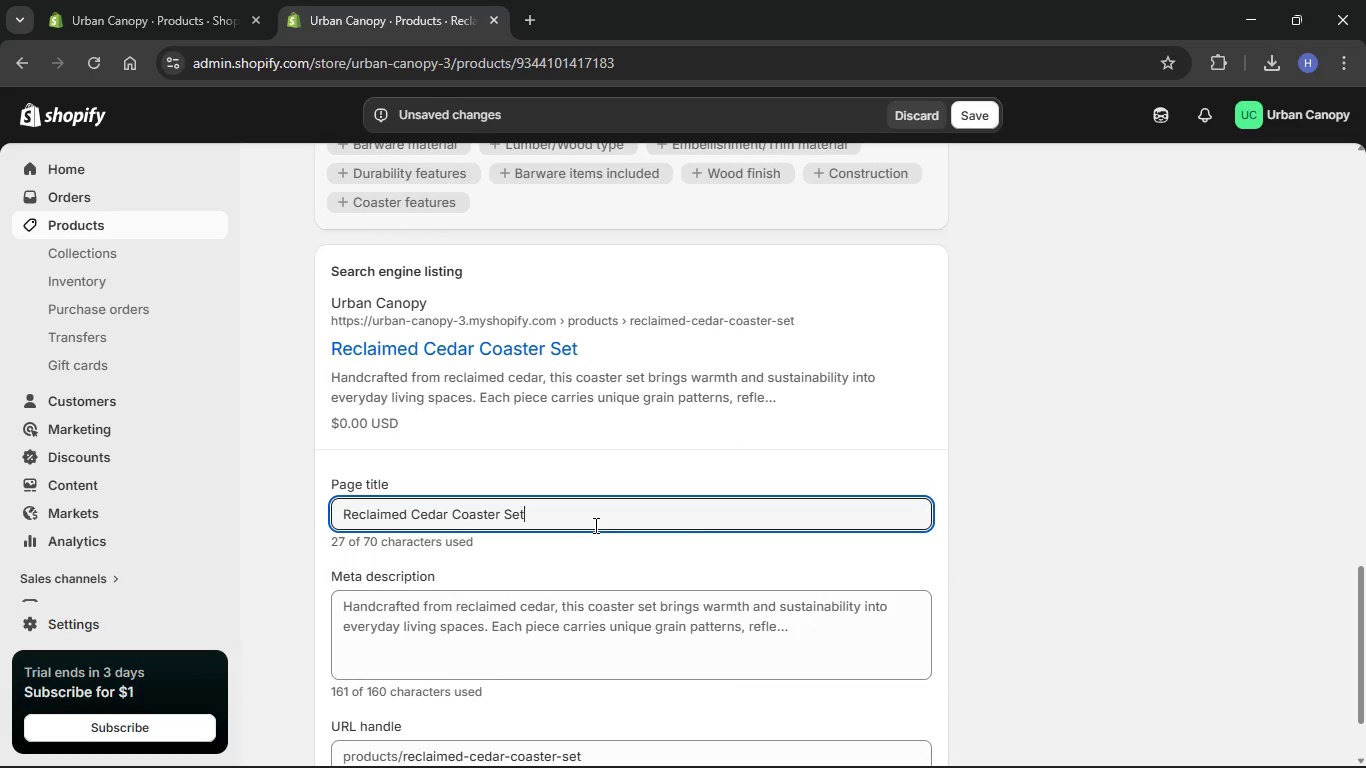 
left_click_drag(start_coordinate=[594, 525], to_coordinate=[370, 523])
 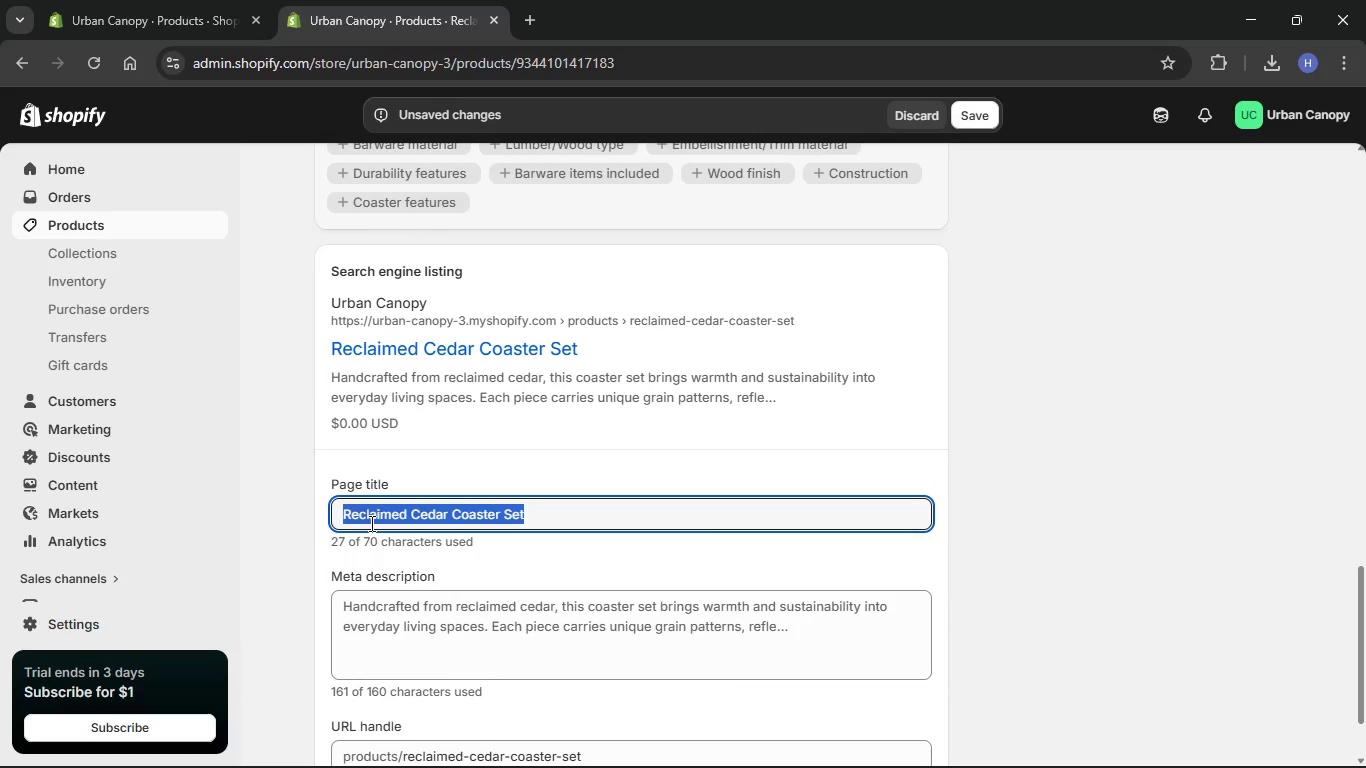 
key(Backspace)
 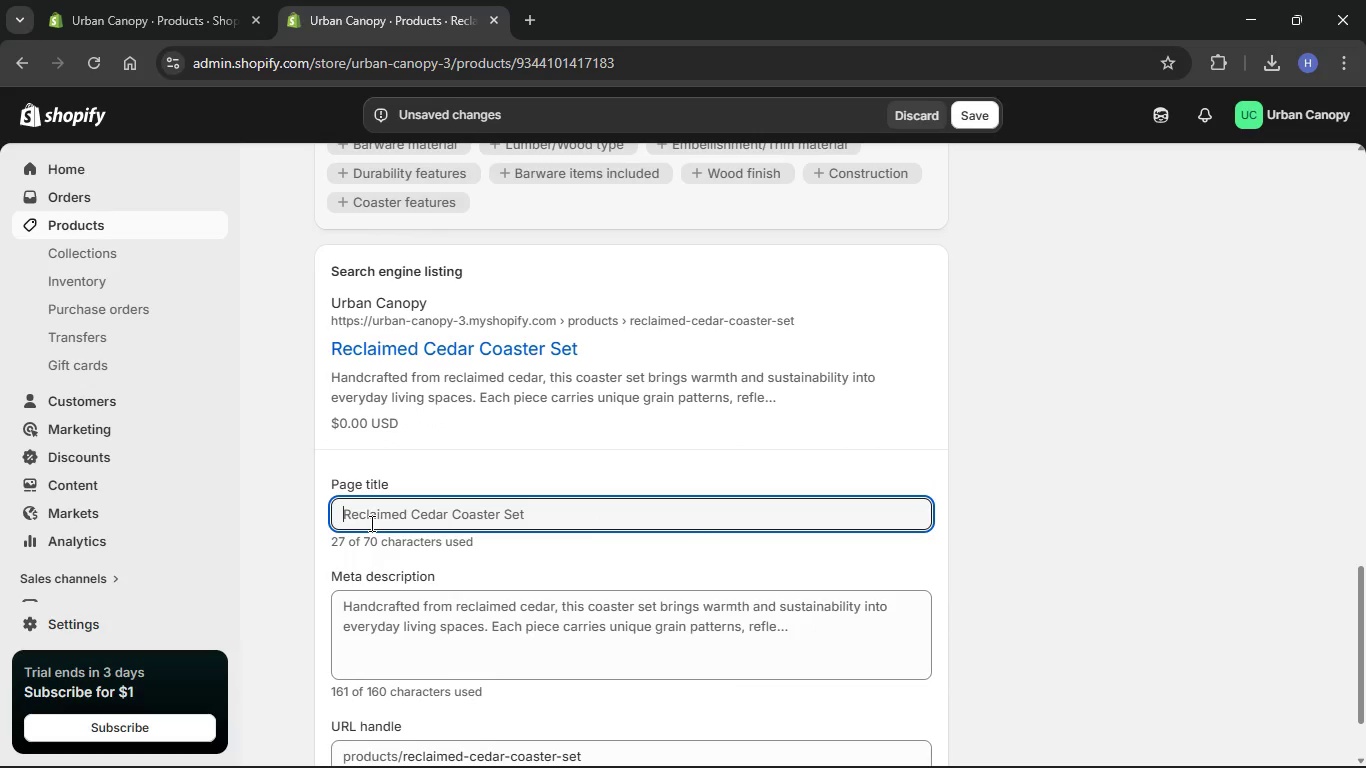 
key(Control+V)
 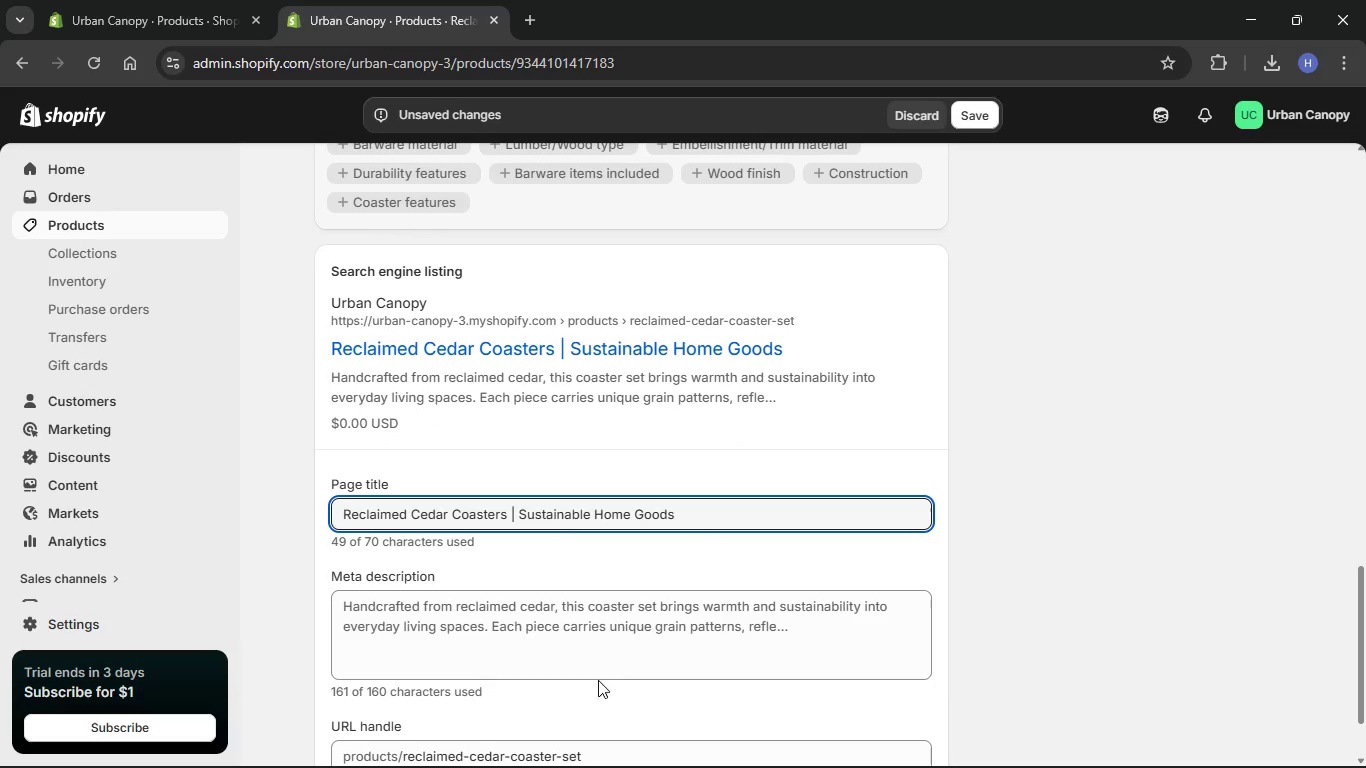 
left_click([591, 646])
 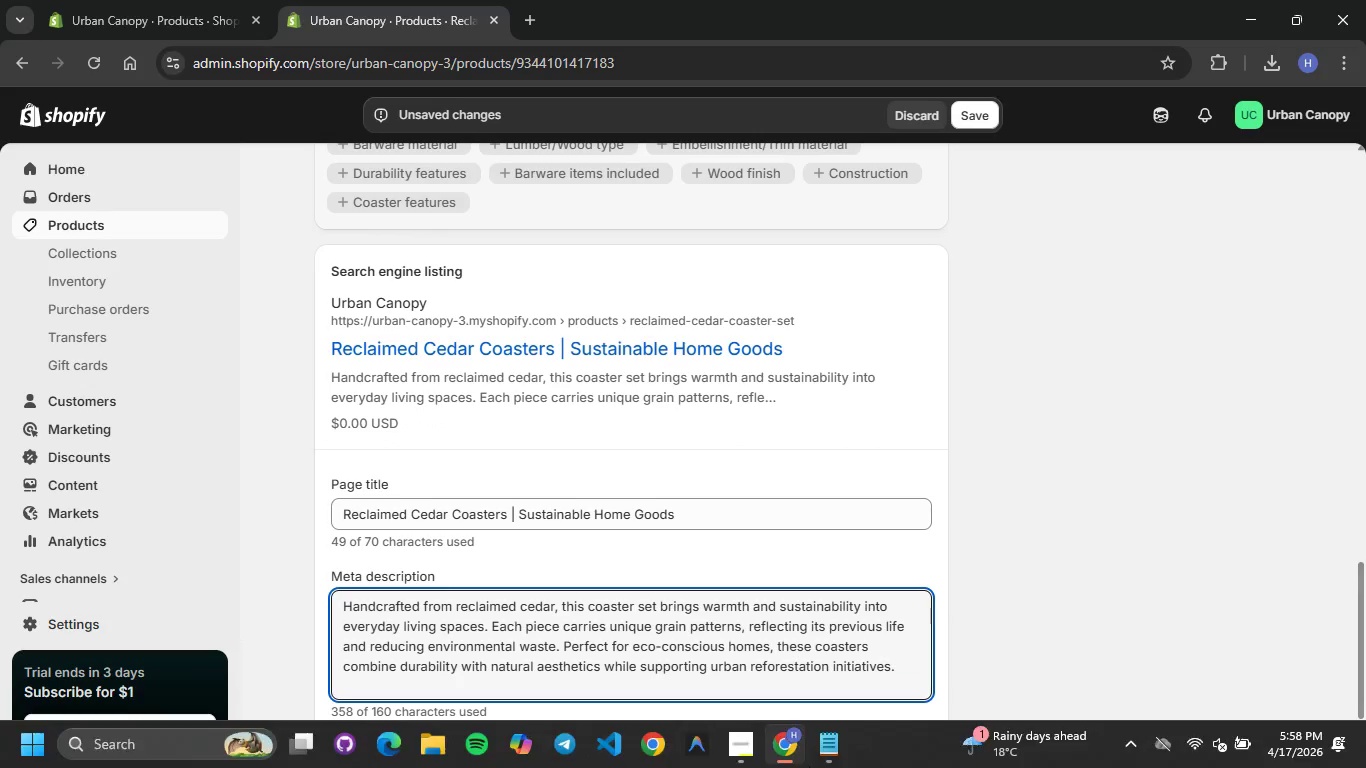 
left_click([830, 750])
 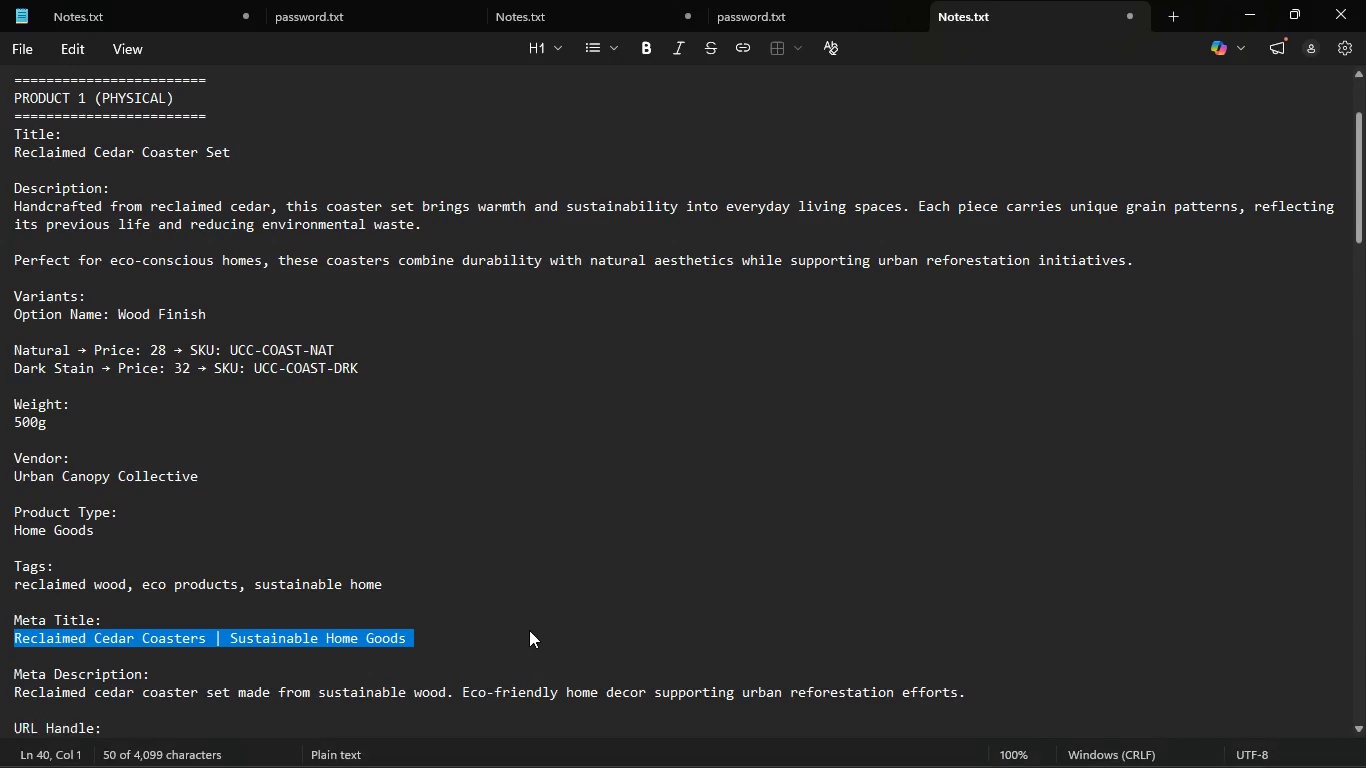 
scroll: coordinate [529, 628], scroll_direction: down, amount: 5.0
 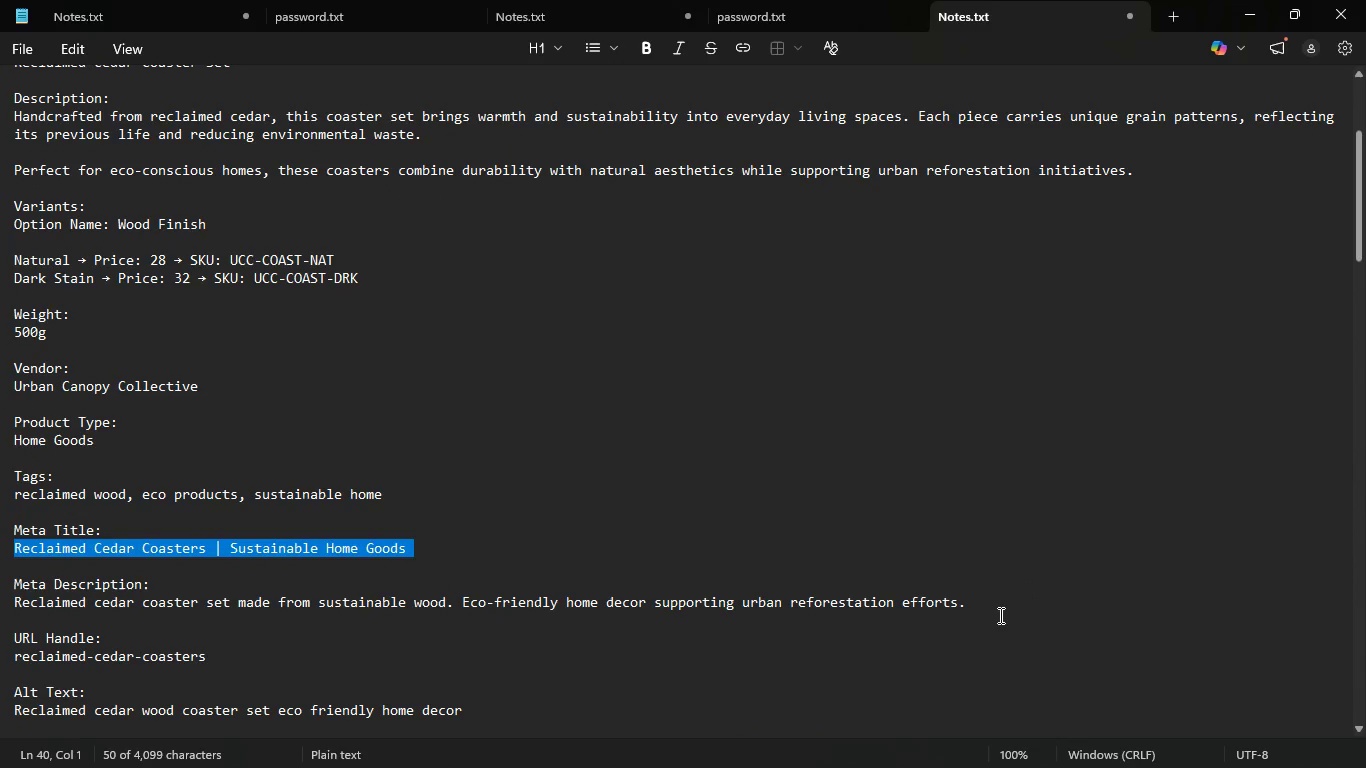 
left_click_drag(start_coordinate=[996, 619], to_coordinate=[12, 604])
 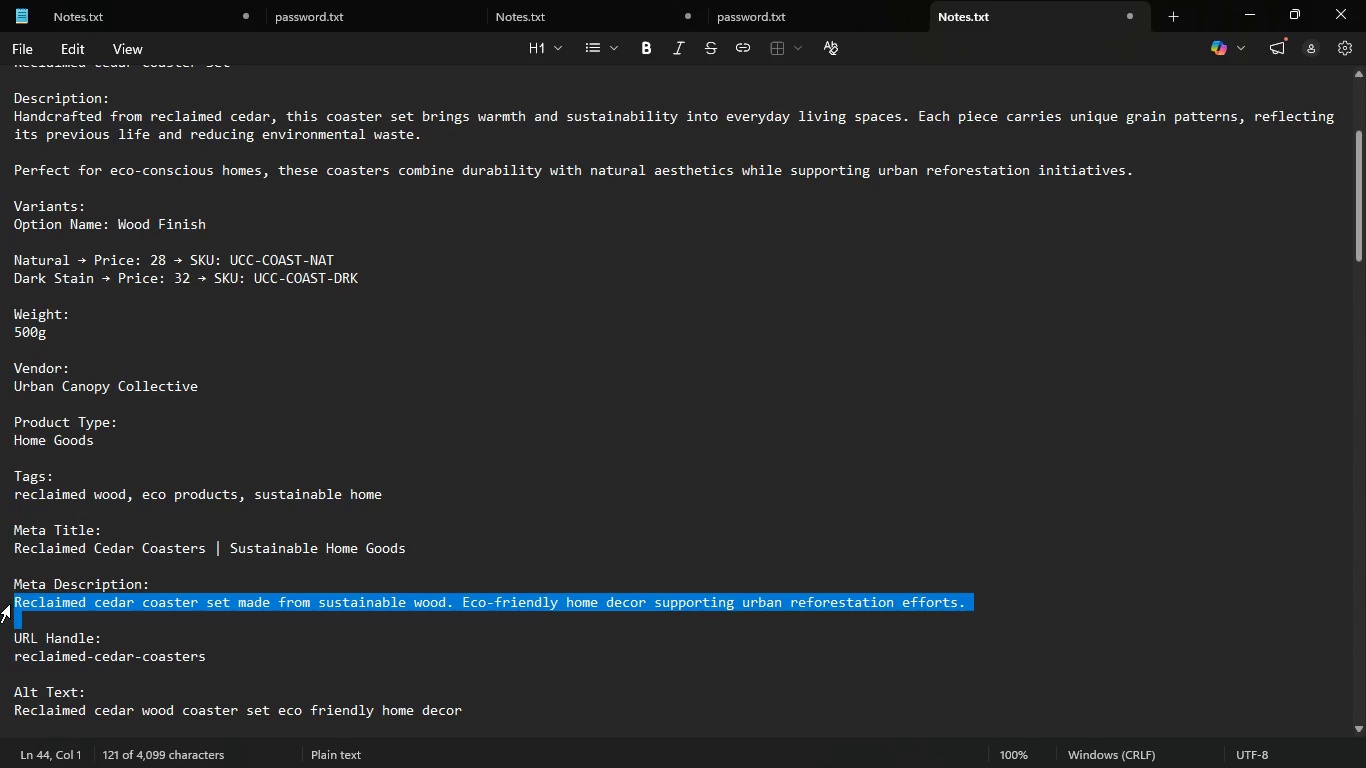 
left_click([10, 604])
 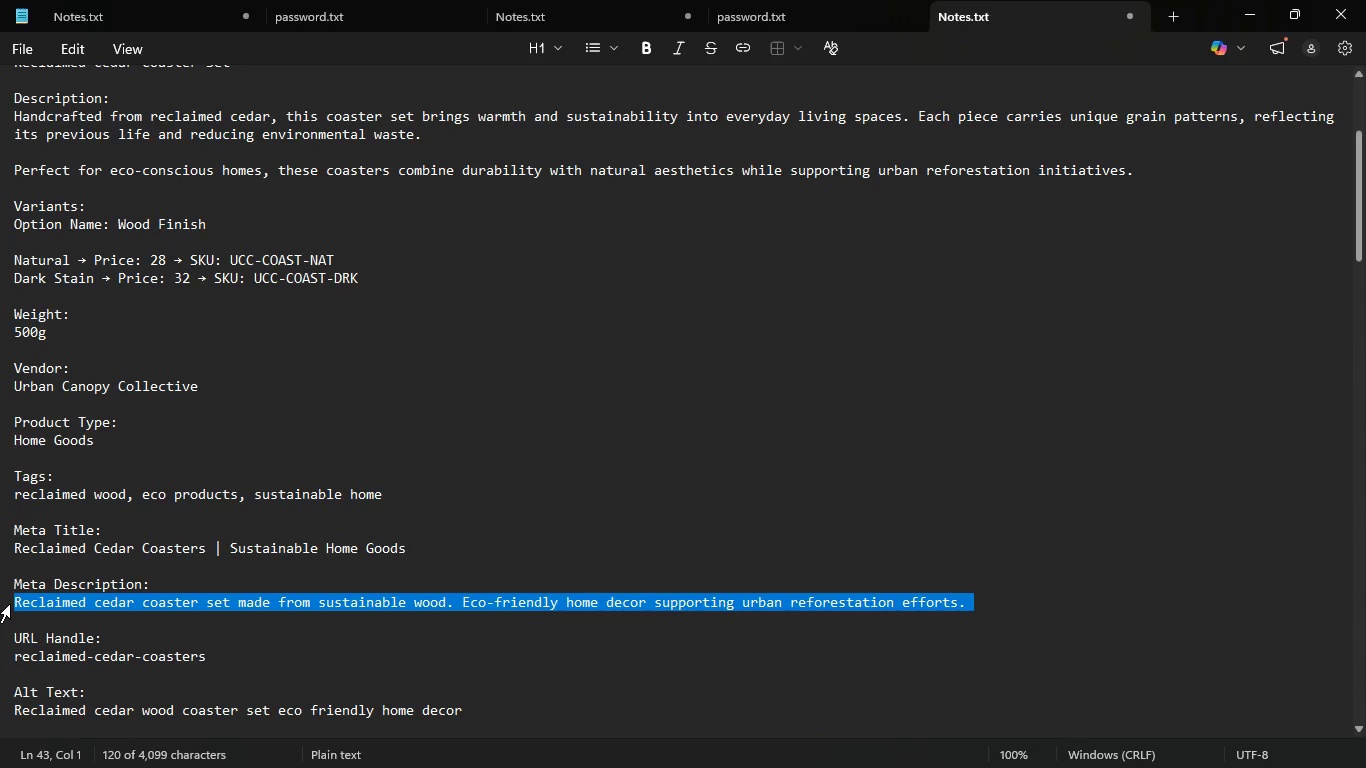 
key(Control+C)
 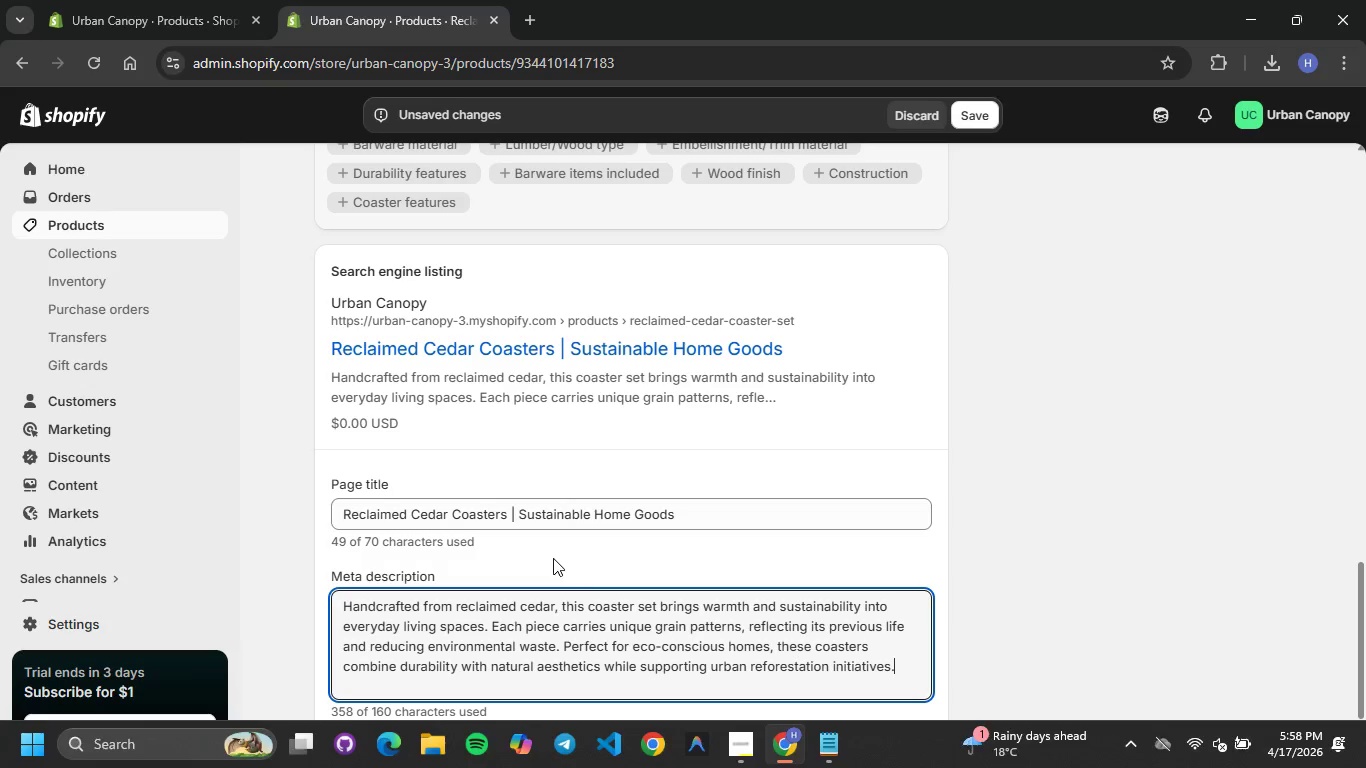 
left_click([701, 686])
 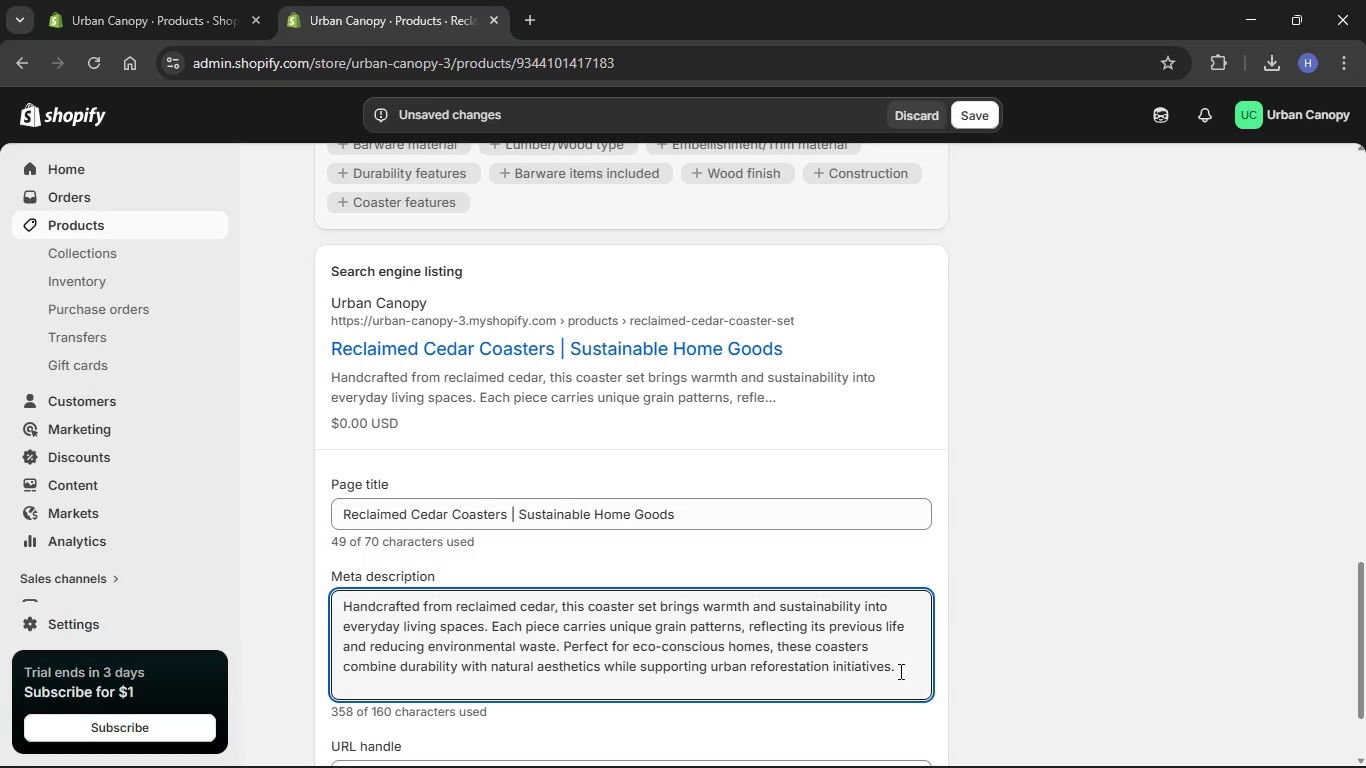 
left_click_drag(start_coordinate=[909, 671], to_coordinate=[186, 593])
 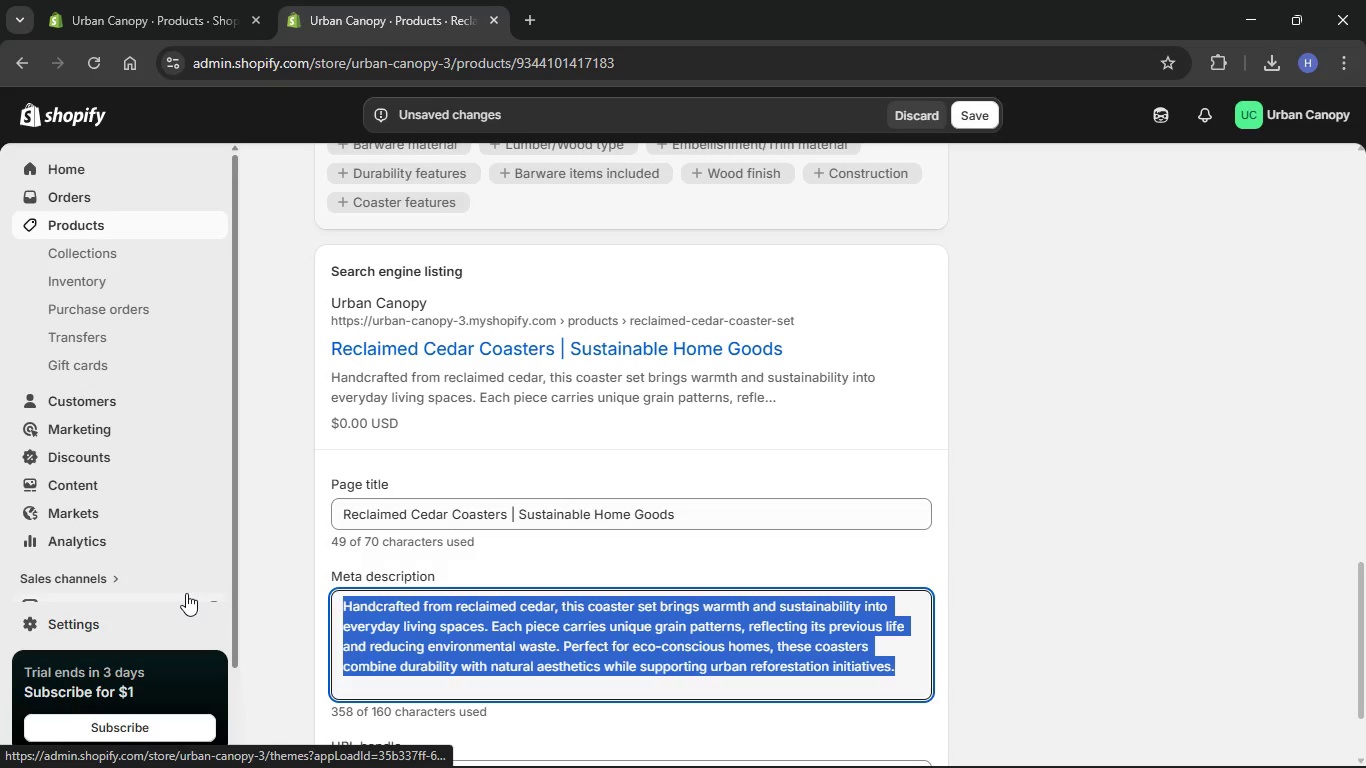 
key(Delete)
 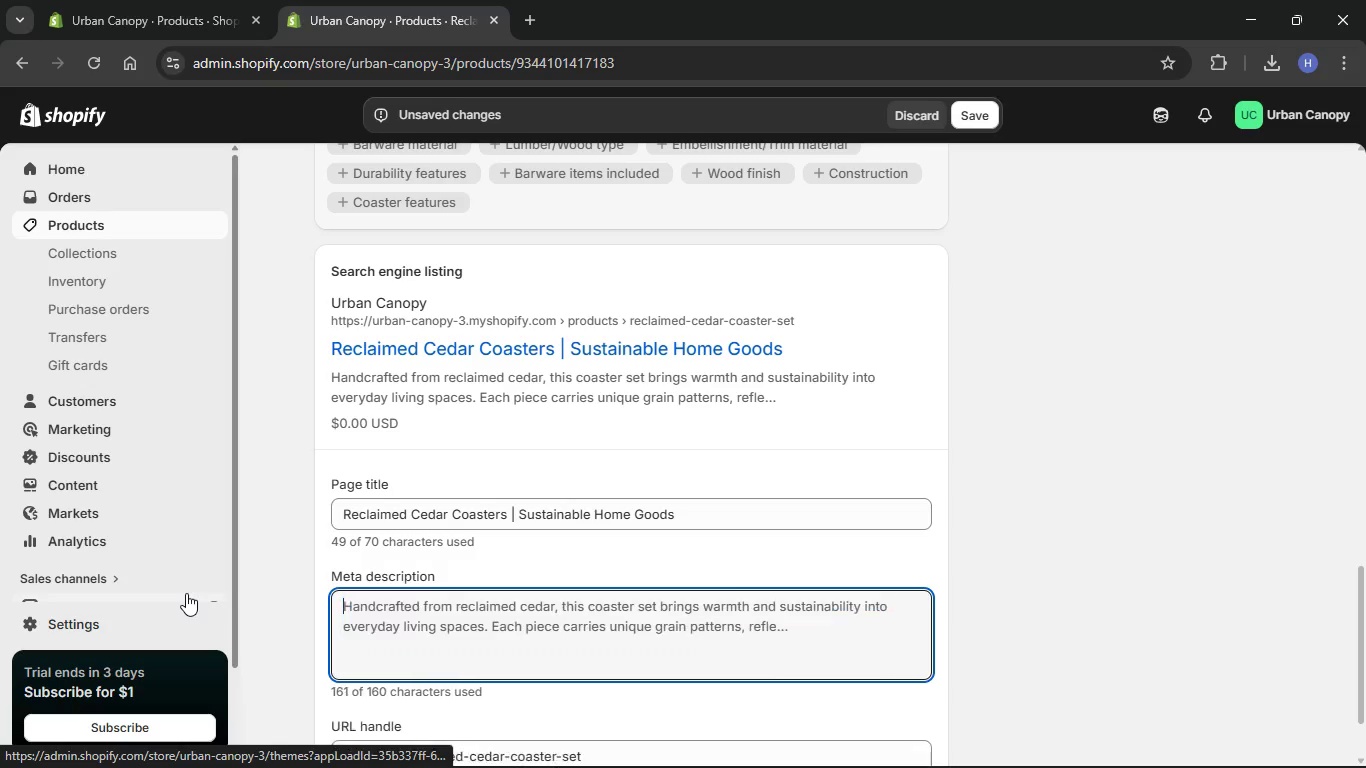 
key(Backspace)
 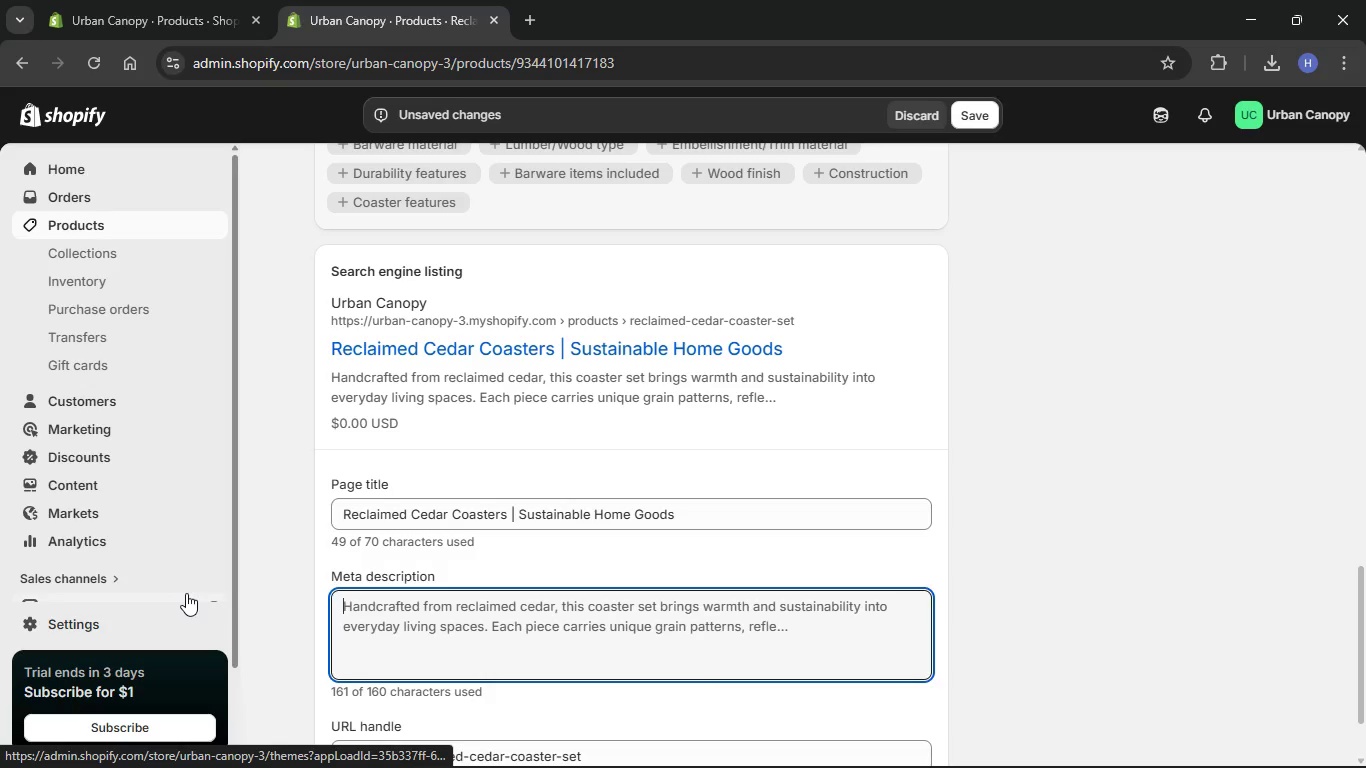 
hold_key(key=ControlLeft, duration=0.83)
left_click([186, 593])
 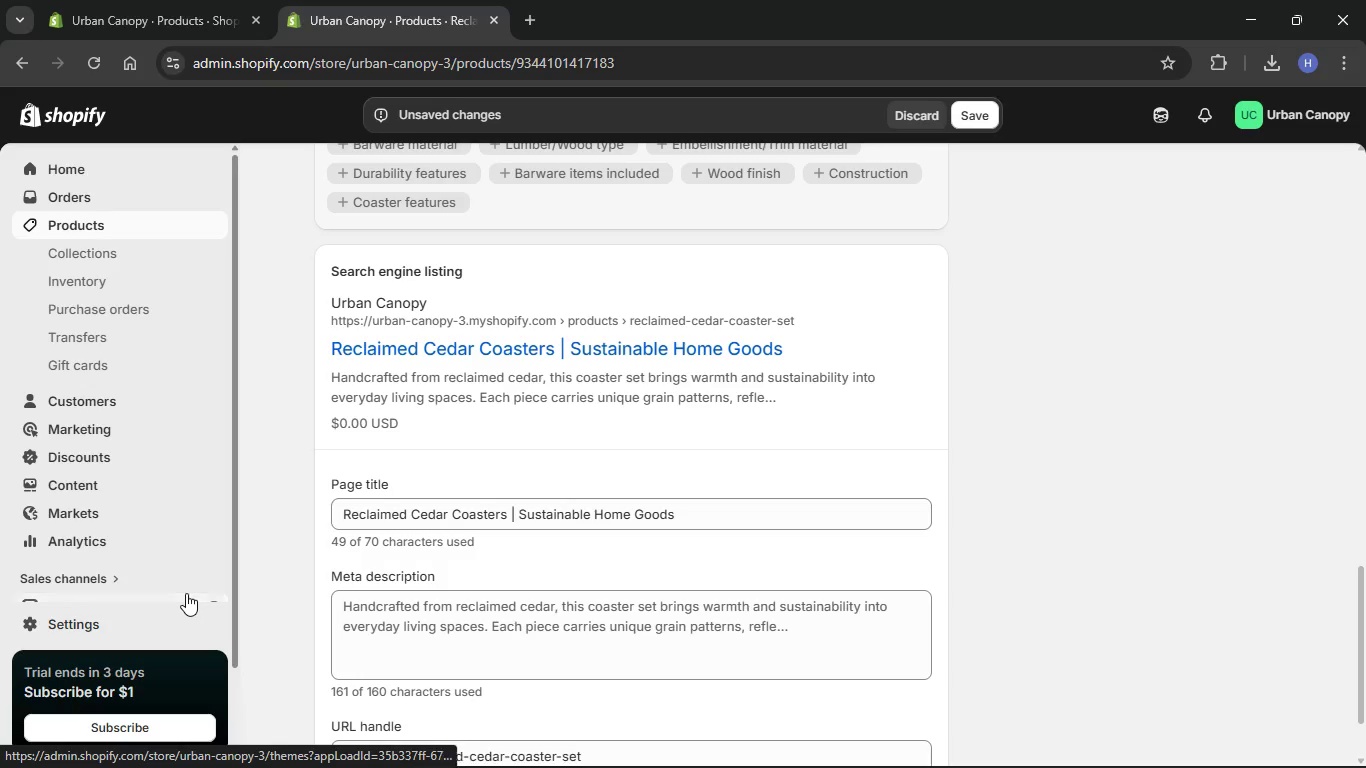 
key(V)
 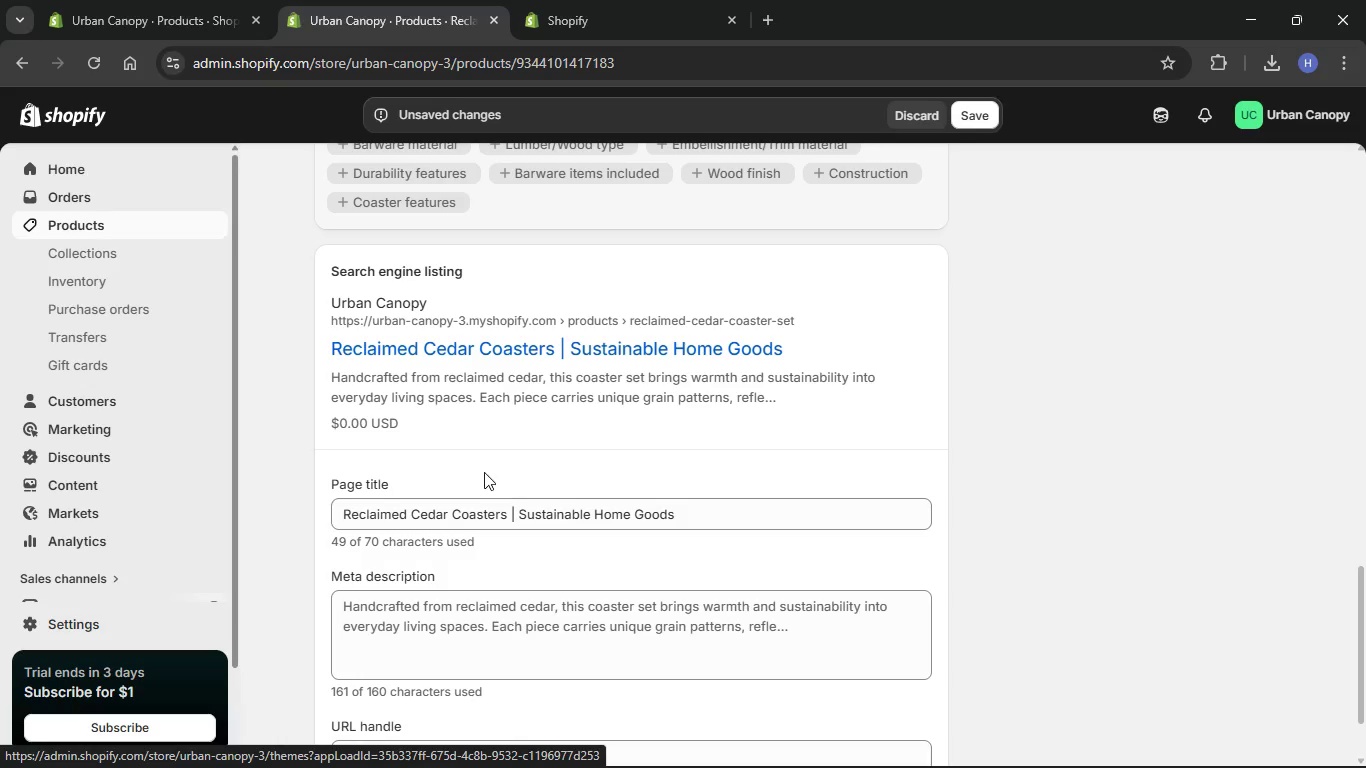 
left_click([532, 620])
 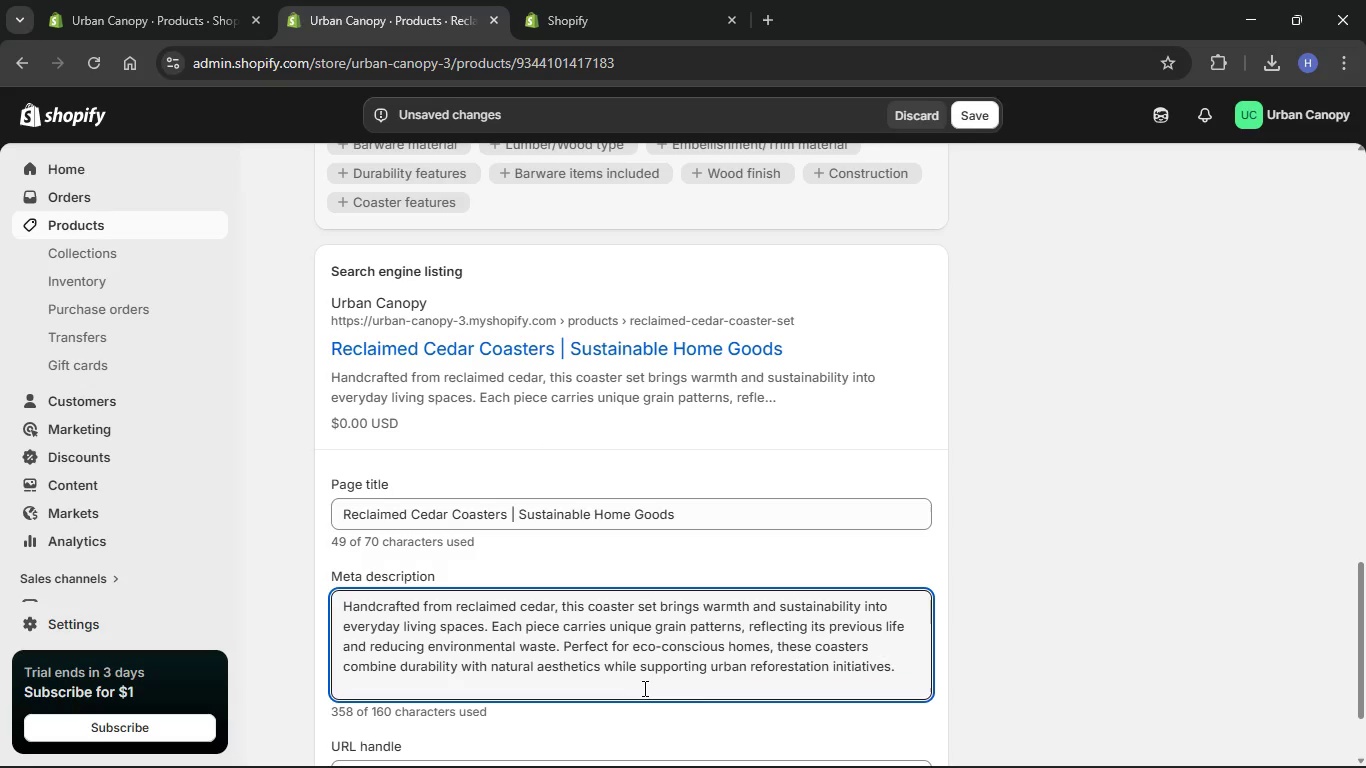 
left_click_drag(start_coordinate=[642, 688], to_coordinate=[258, 537])
 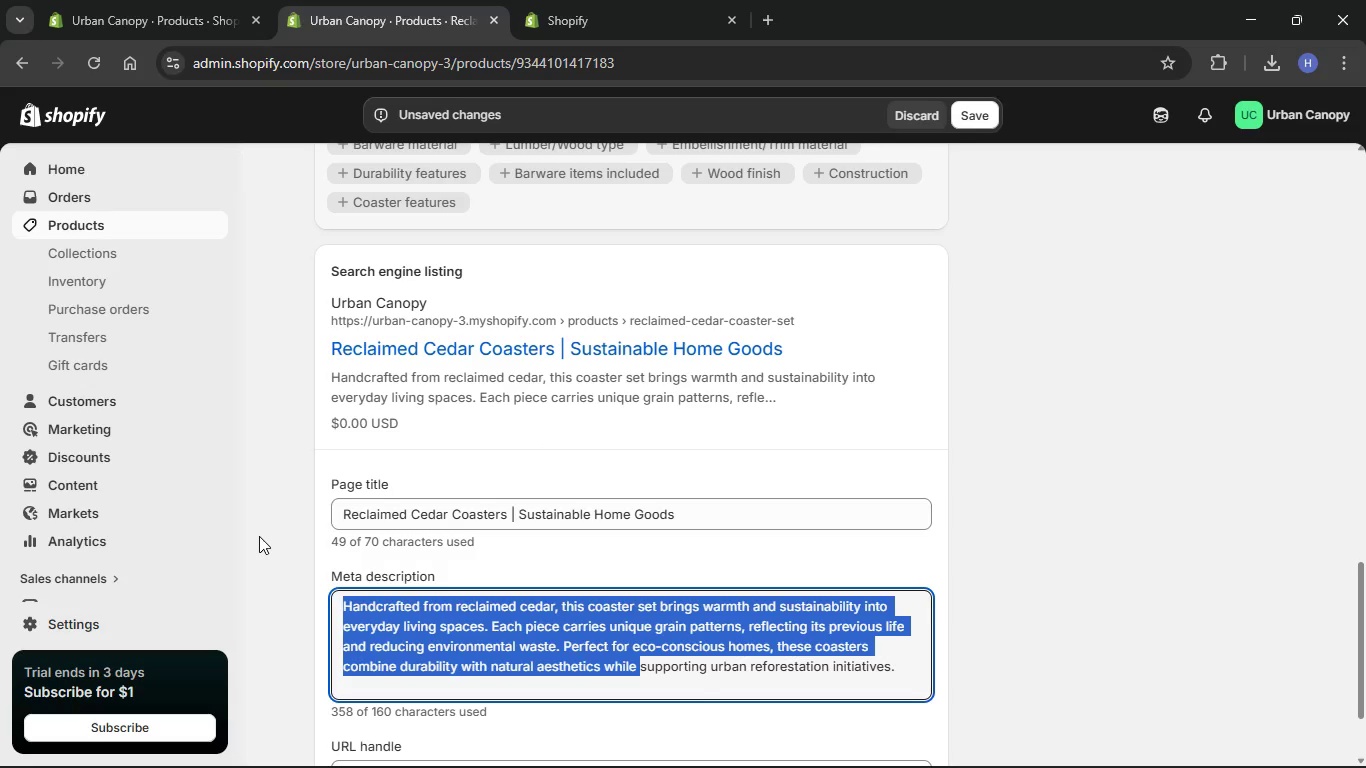 
key(Backspace)
 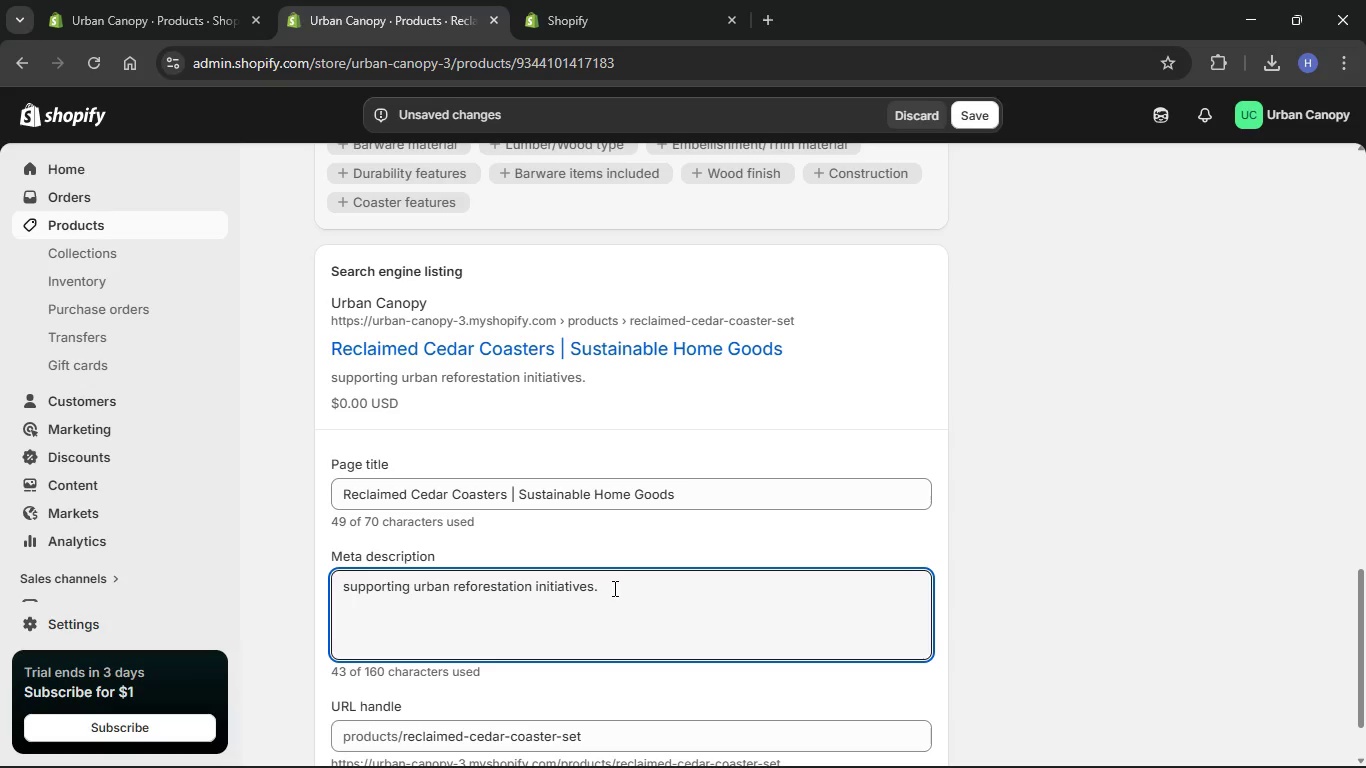 
left_click_drag(start_coordinate=[616, 589], to_coordinate=[122, 588])
 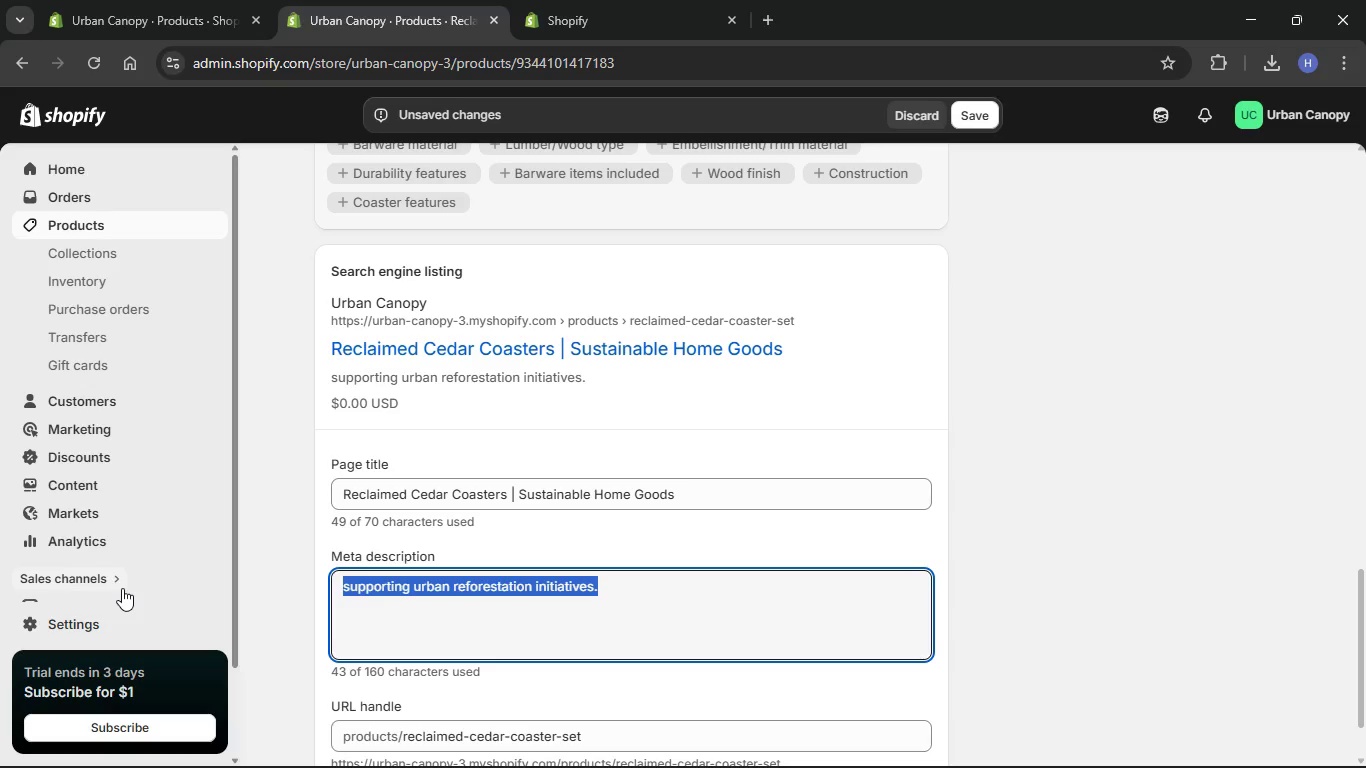 
key(Backspace)
 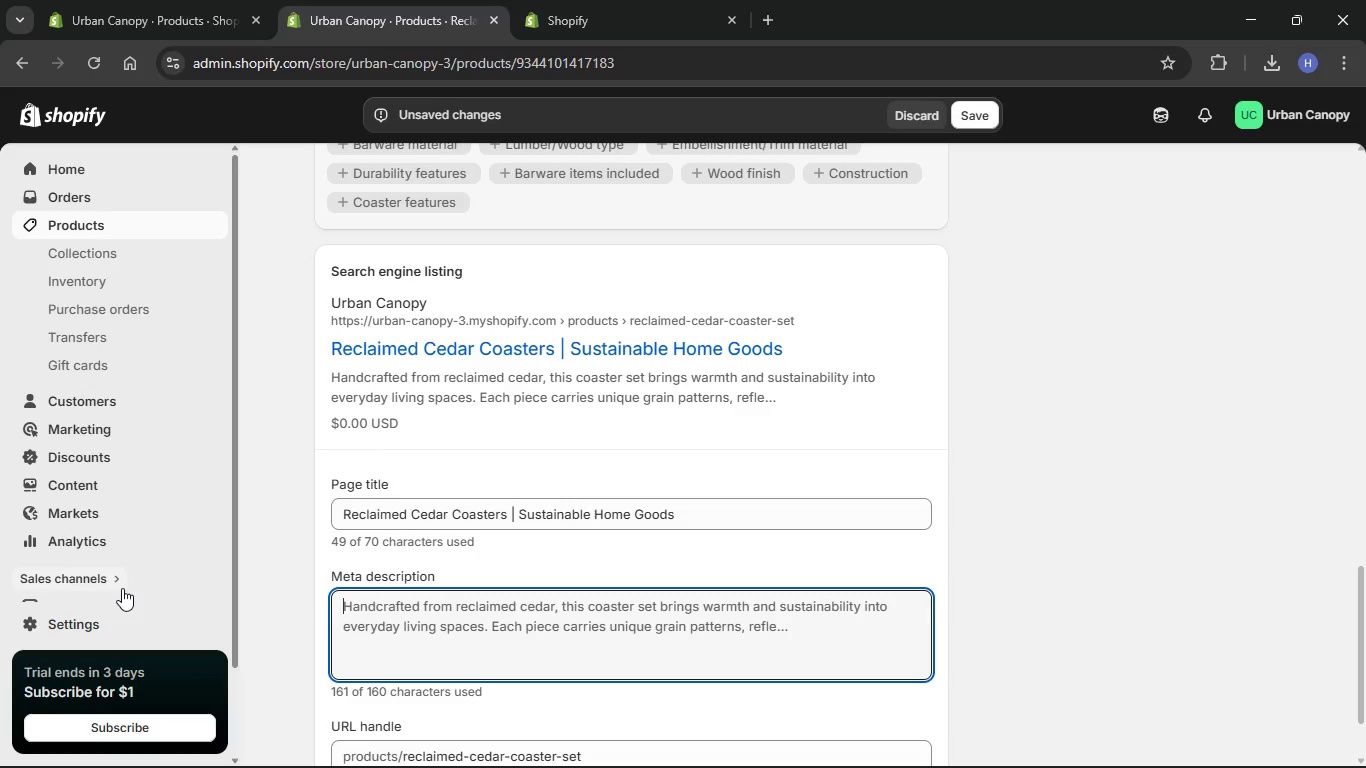 
key(Control+V)
 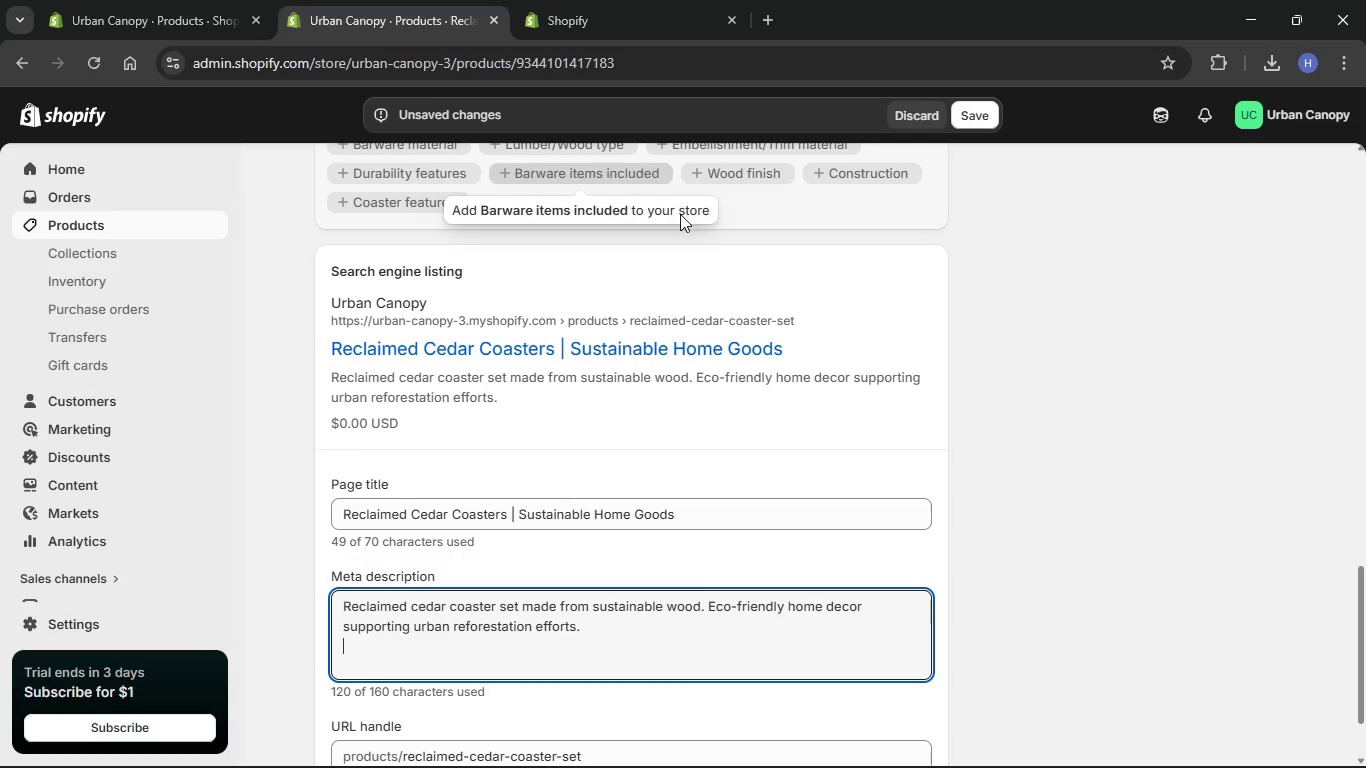 
left_click_drag(start_coordinate=[1082, 355], to_coordinate=[1072, 355])
 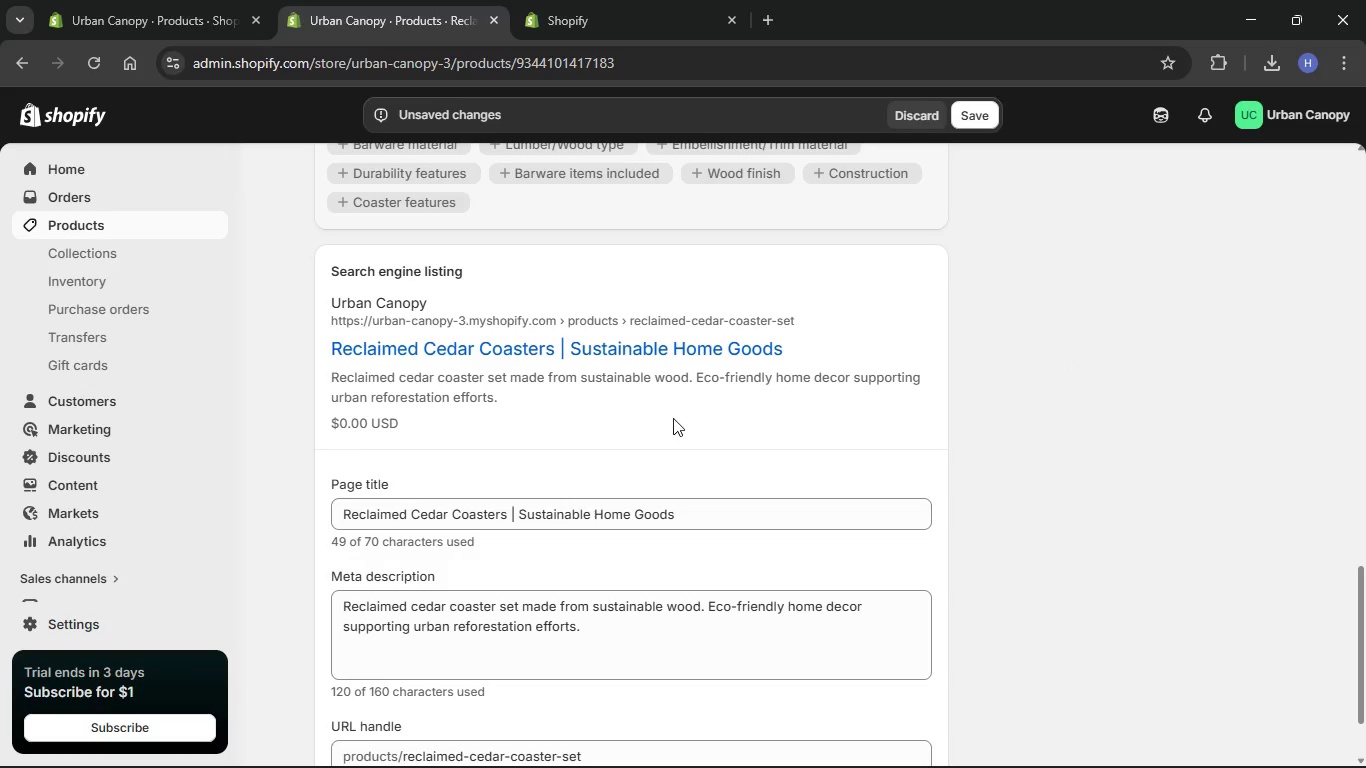 
scroll: coordinate [673, 418], scroll_direction: up, amount: 3.0
 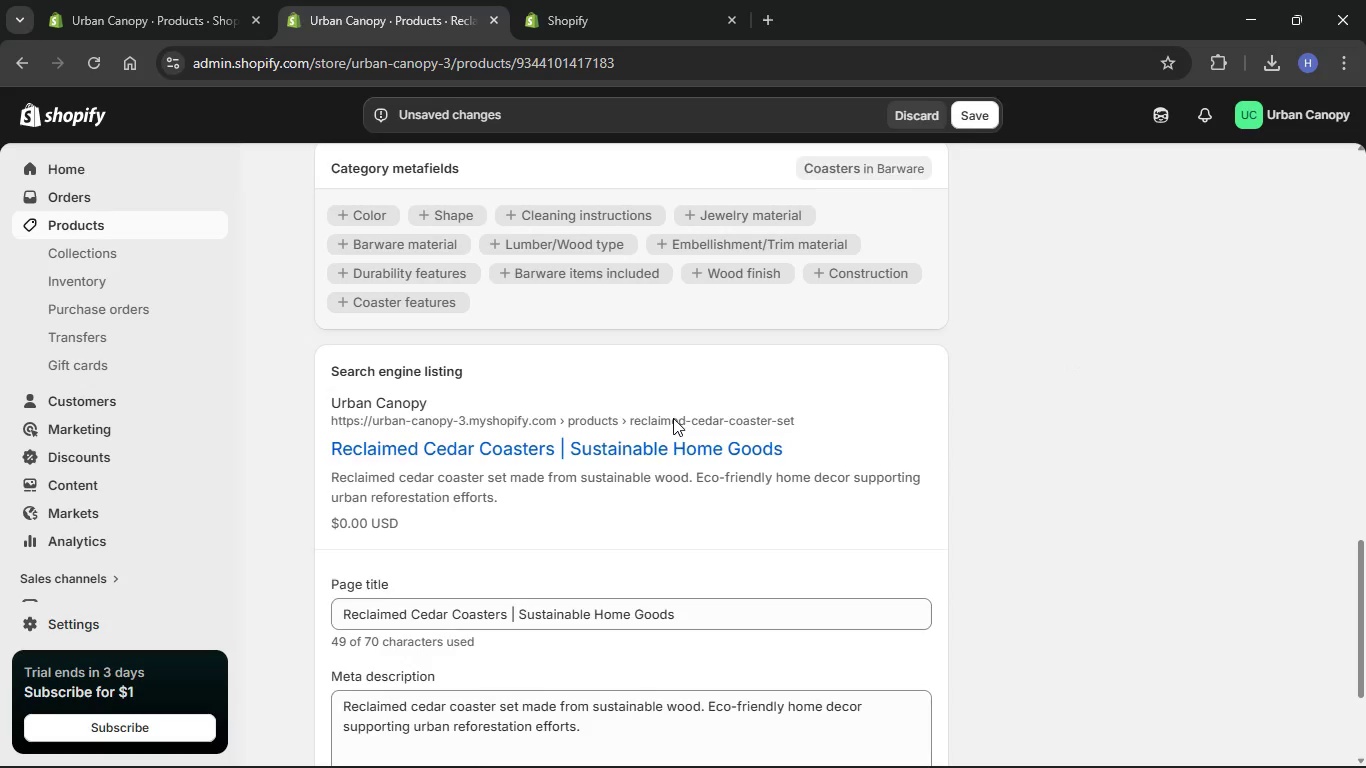 
scroll: coordinate [651, 366], scroll_direction: down, amount: 8.0
 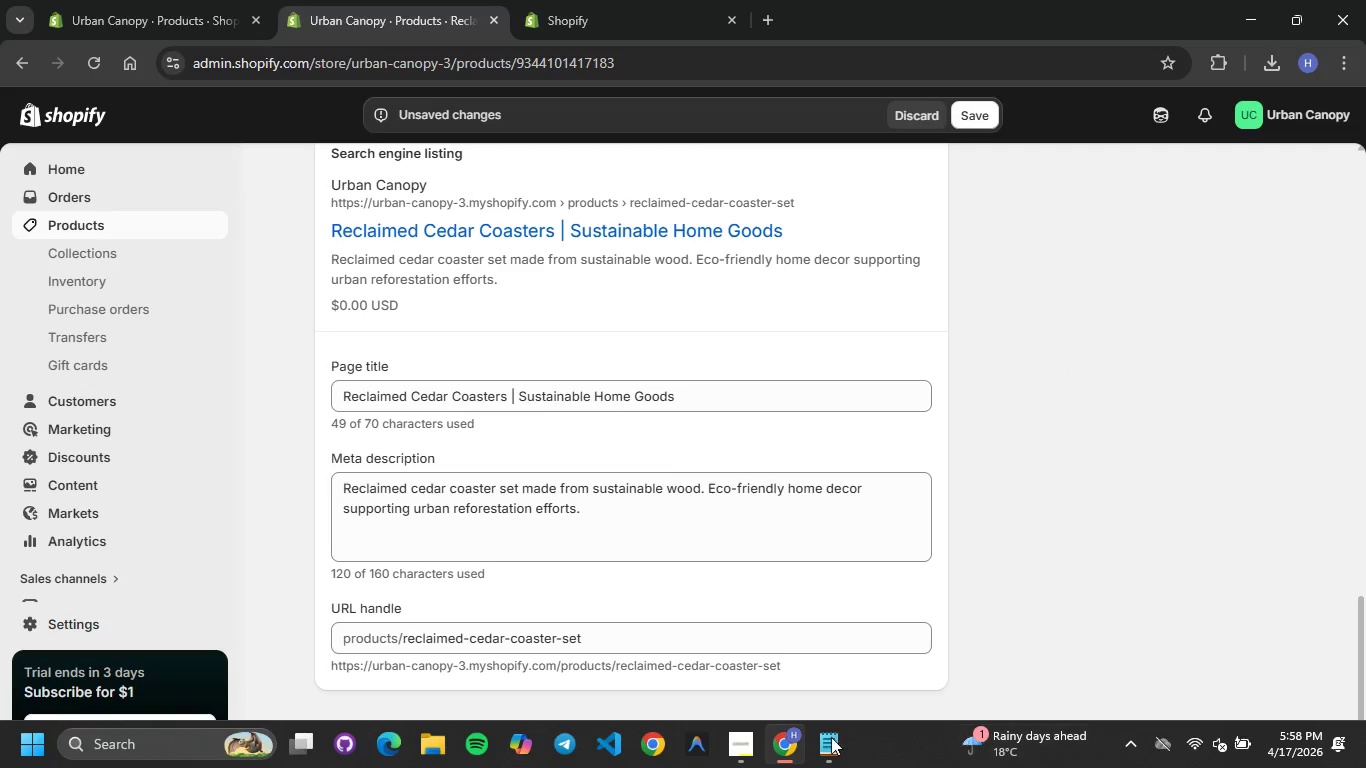 
left_click([817, 736])
 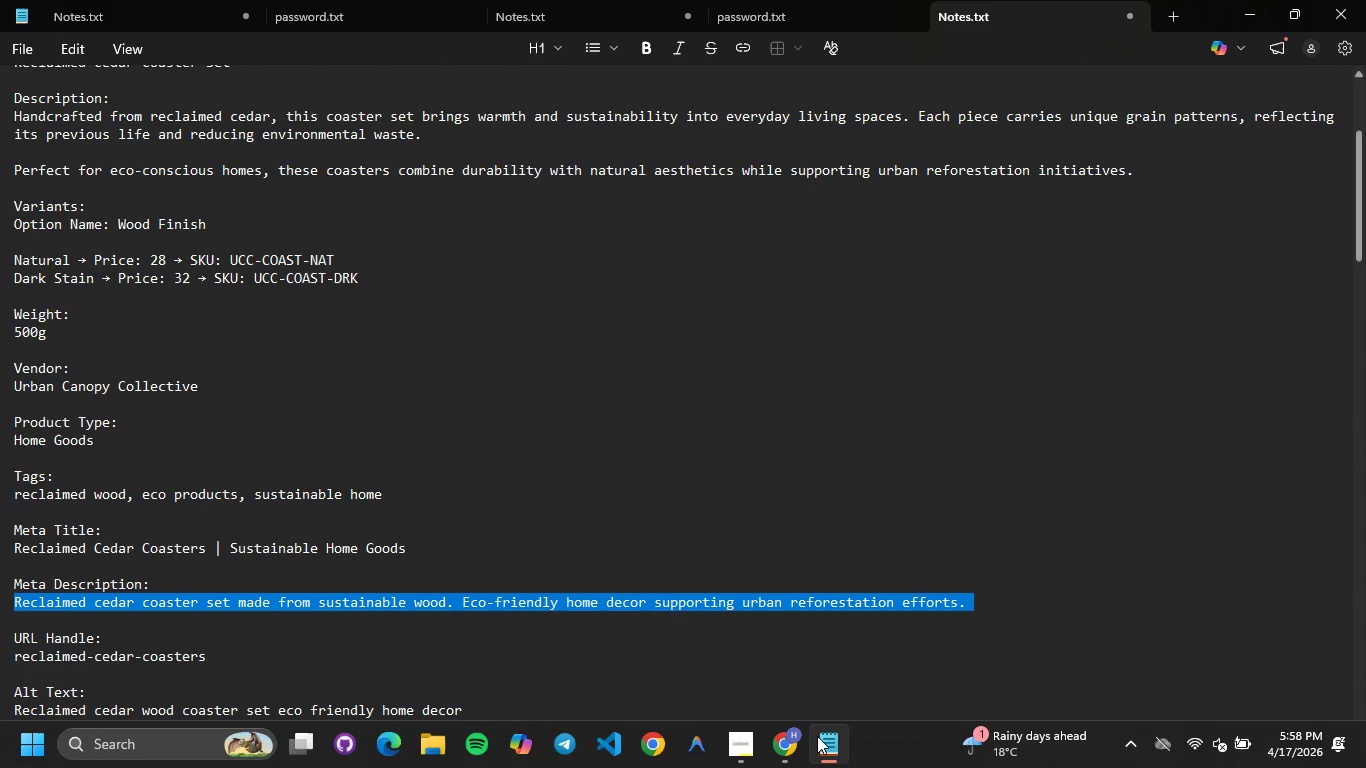 
left_click([817, 736])
 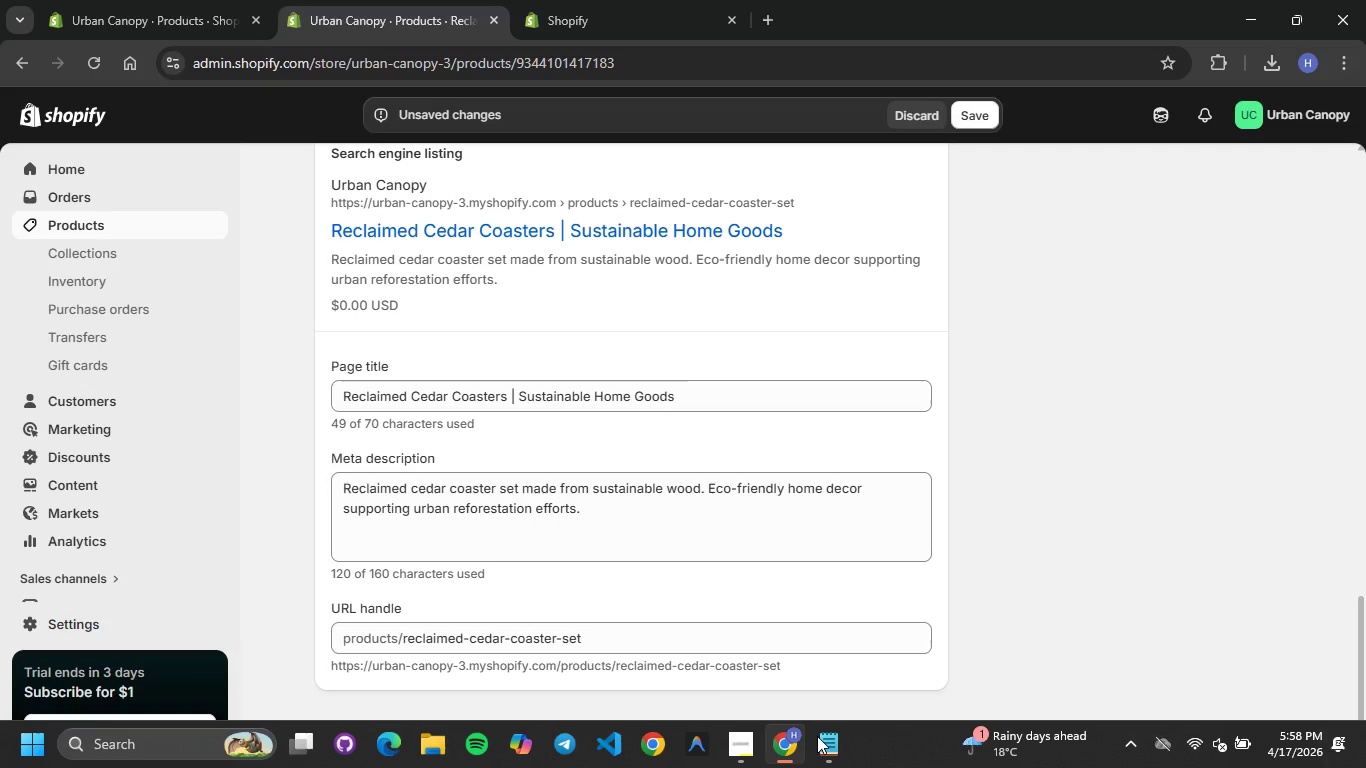 
left_click([817, 736])
 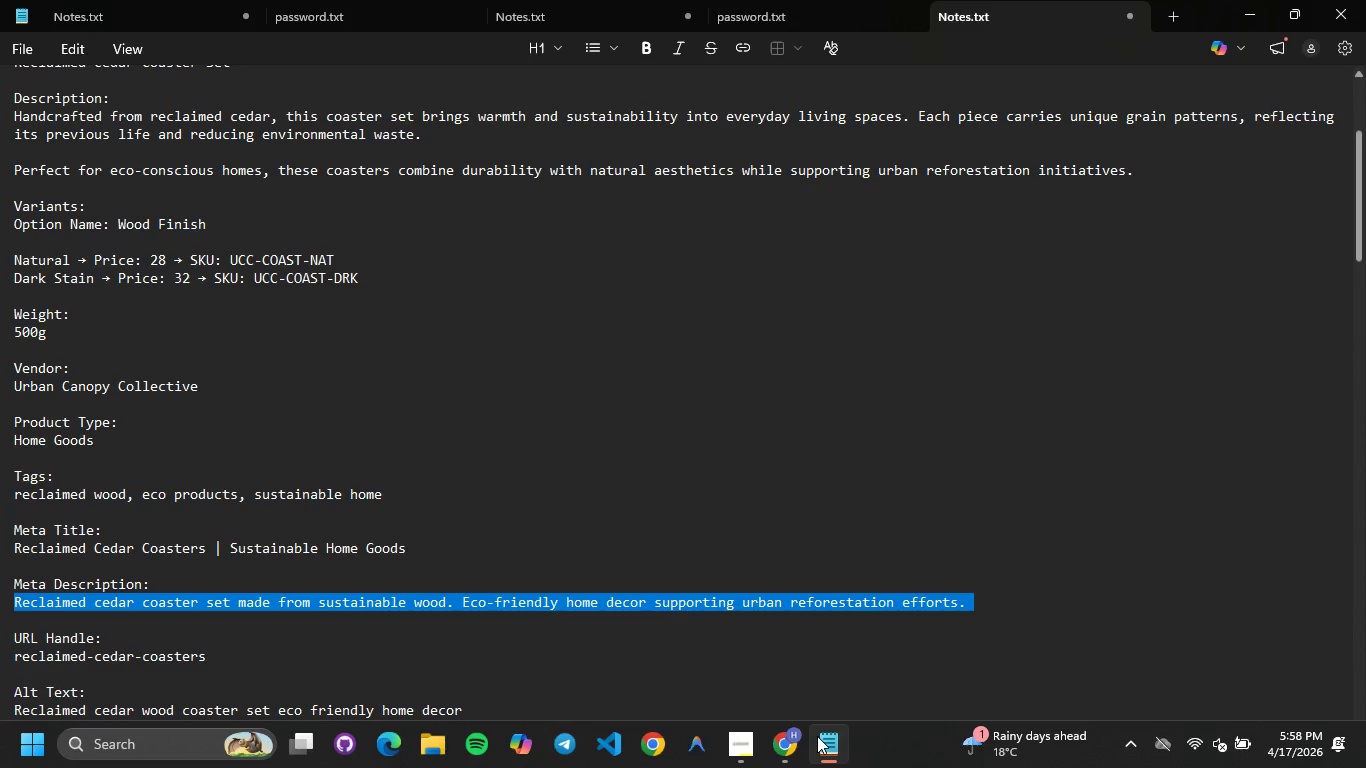 
left_click([817, 736])
 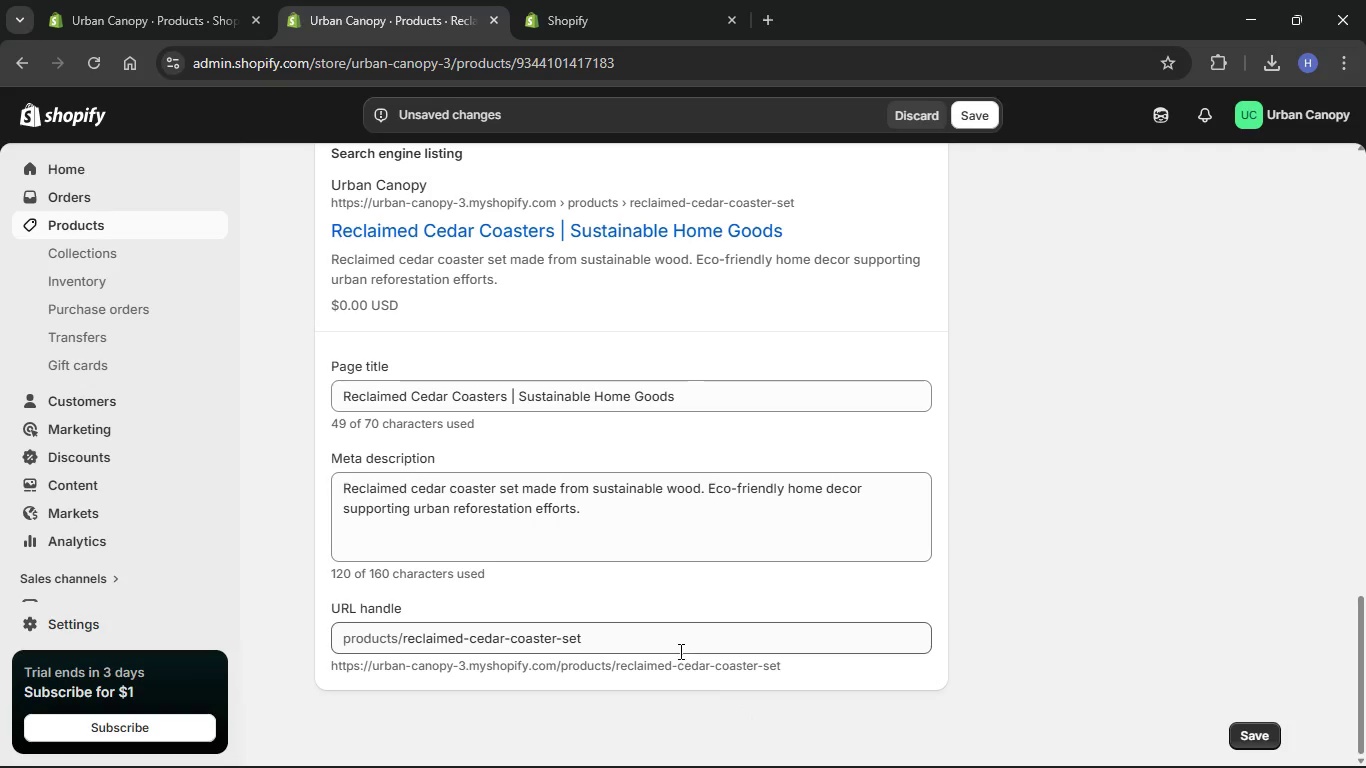 
left_click([672, 647])
 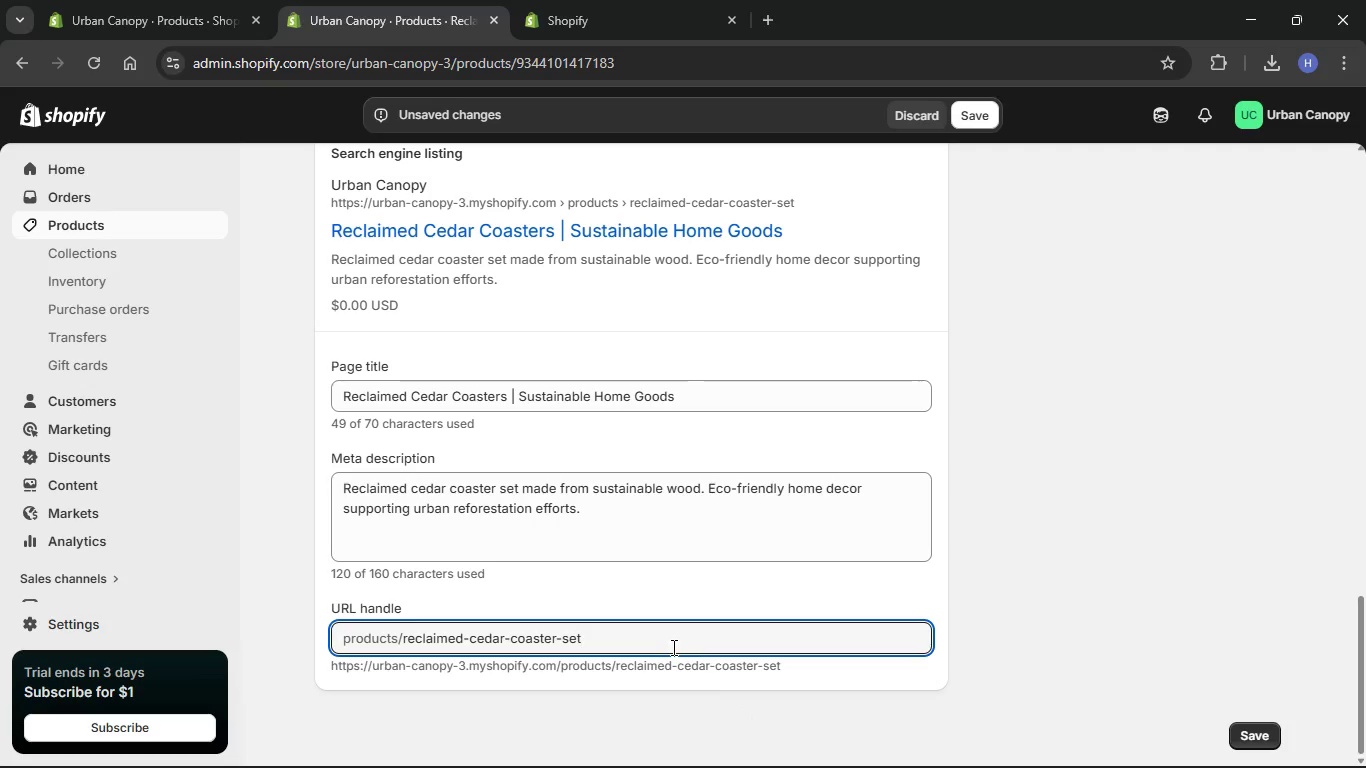 
key(Backspace)
 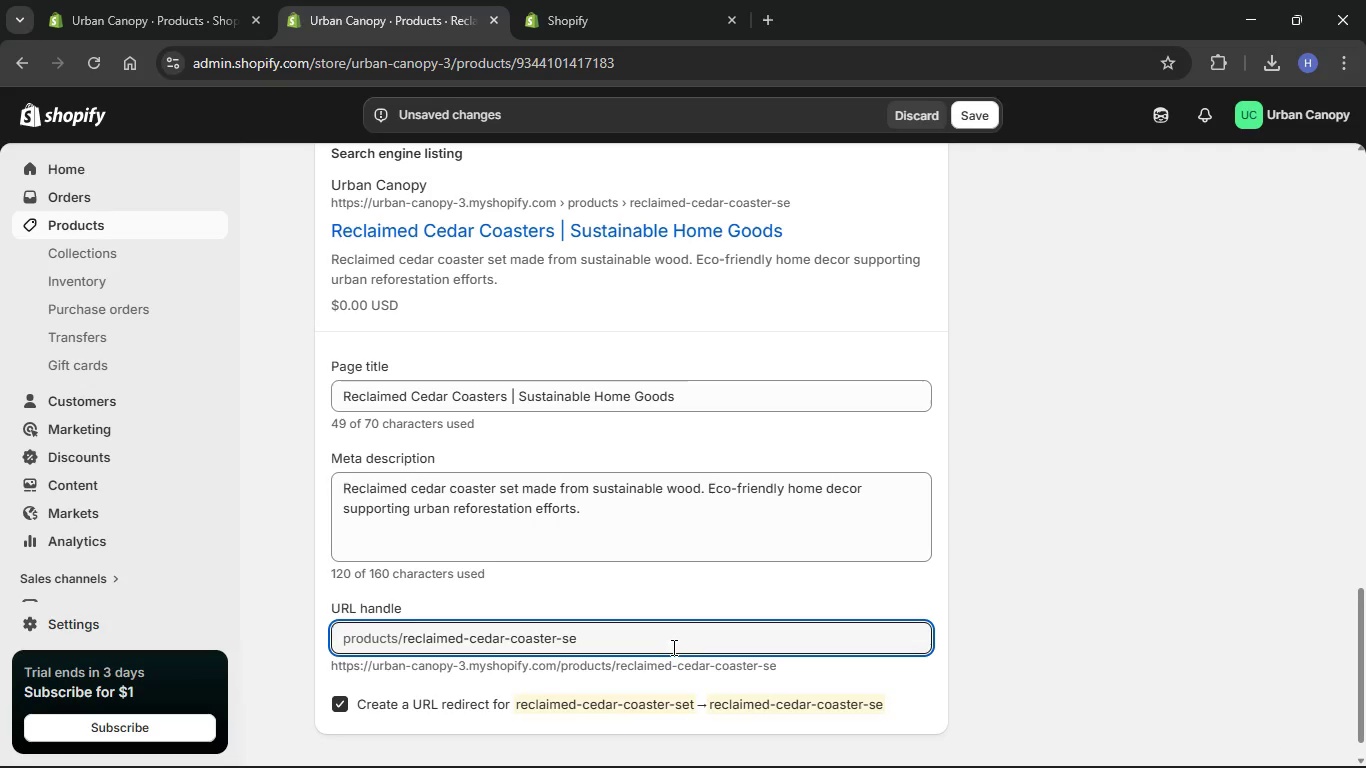 
key(Backspace)
 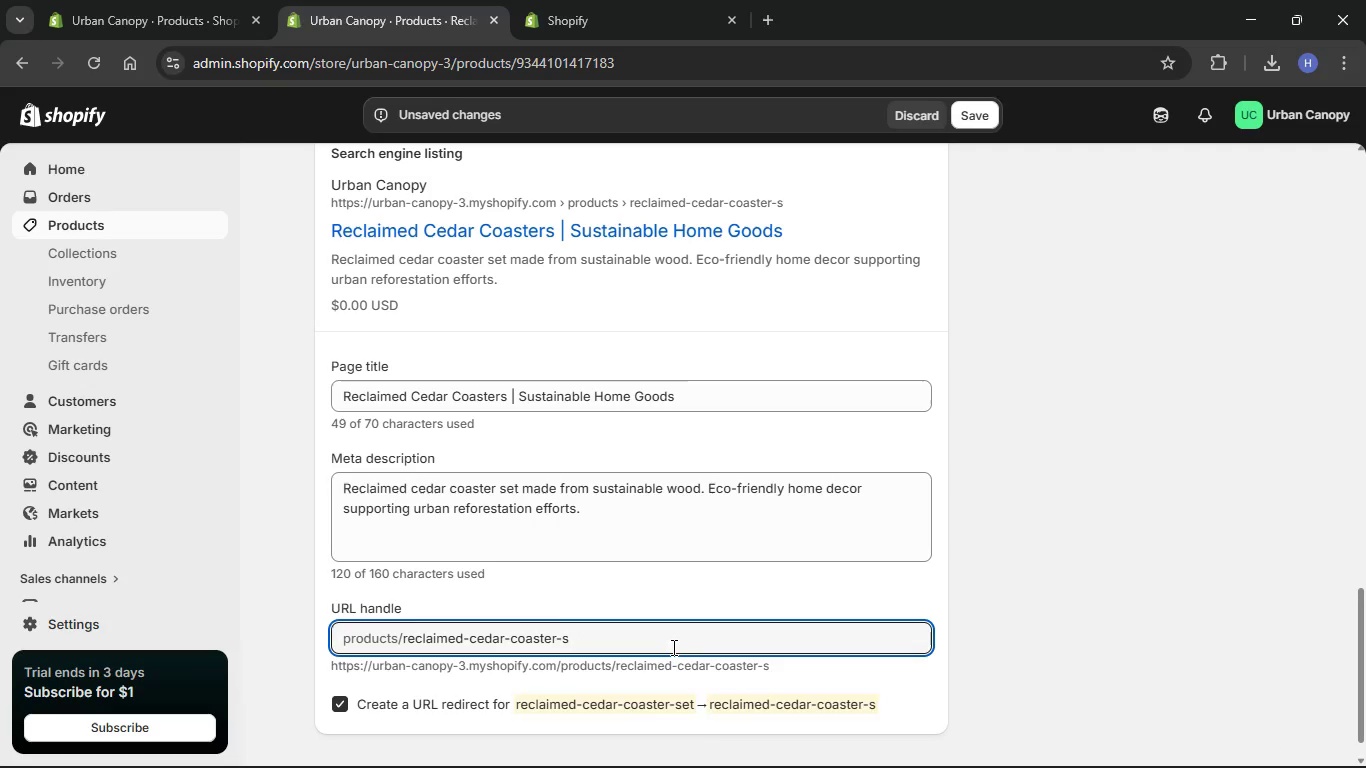 
key(Backspace)
 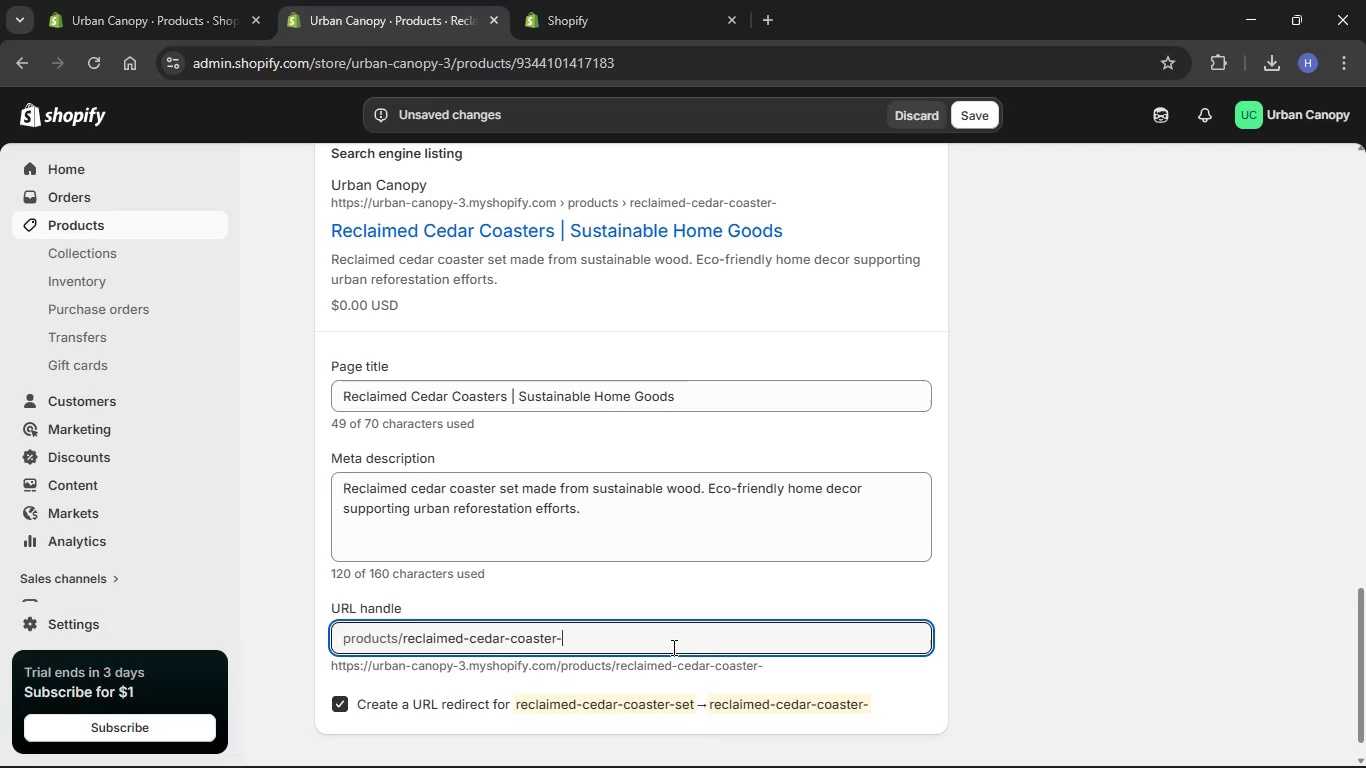 
key(Backspace)
 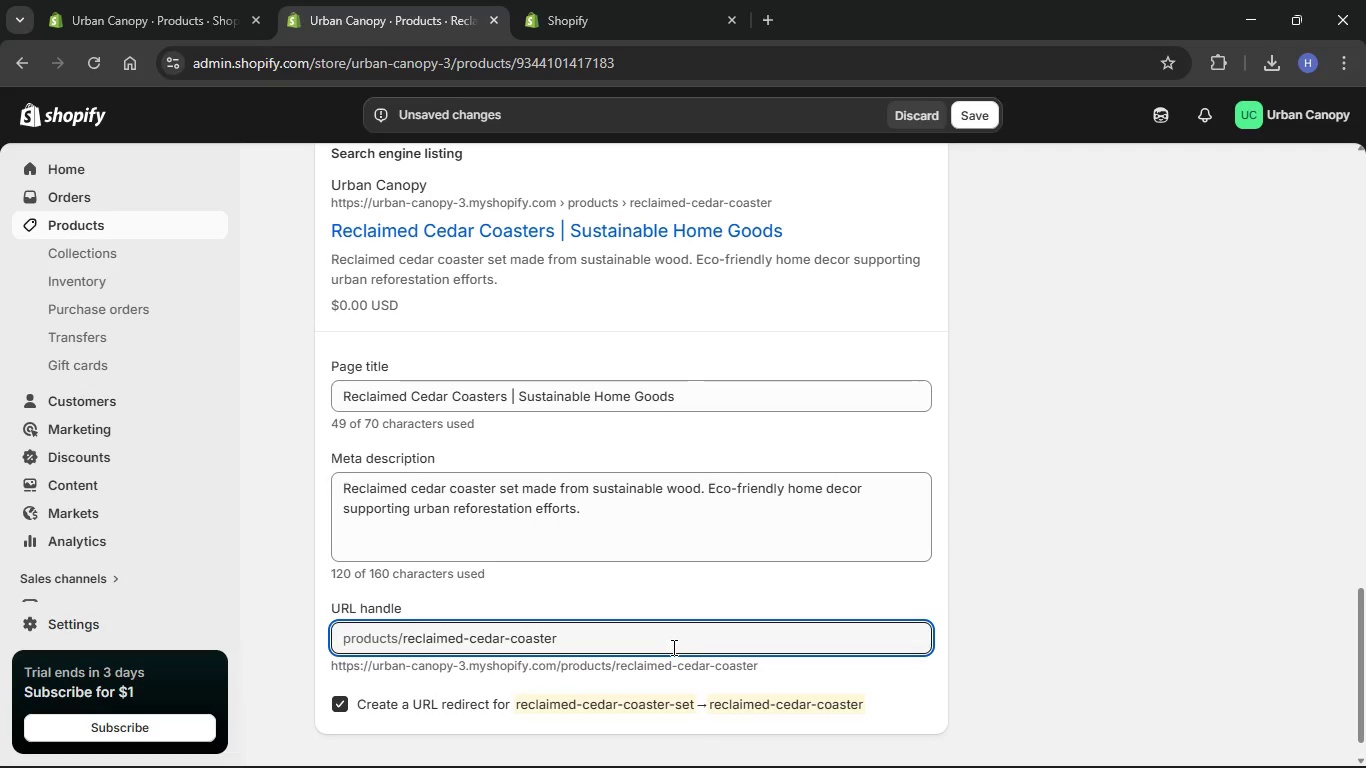 
key(S)
 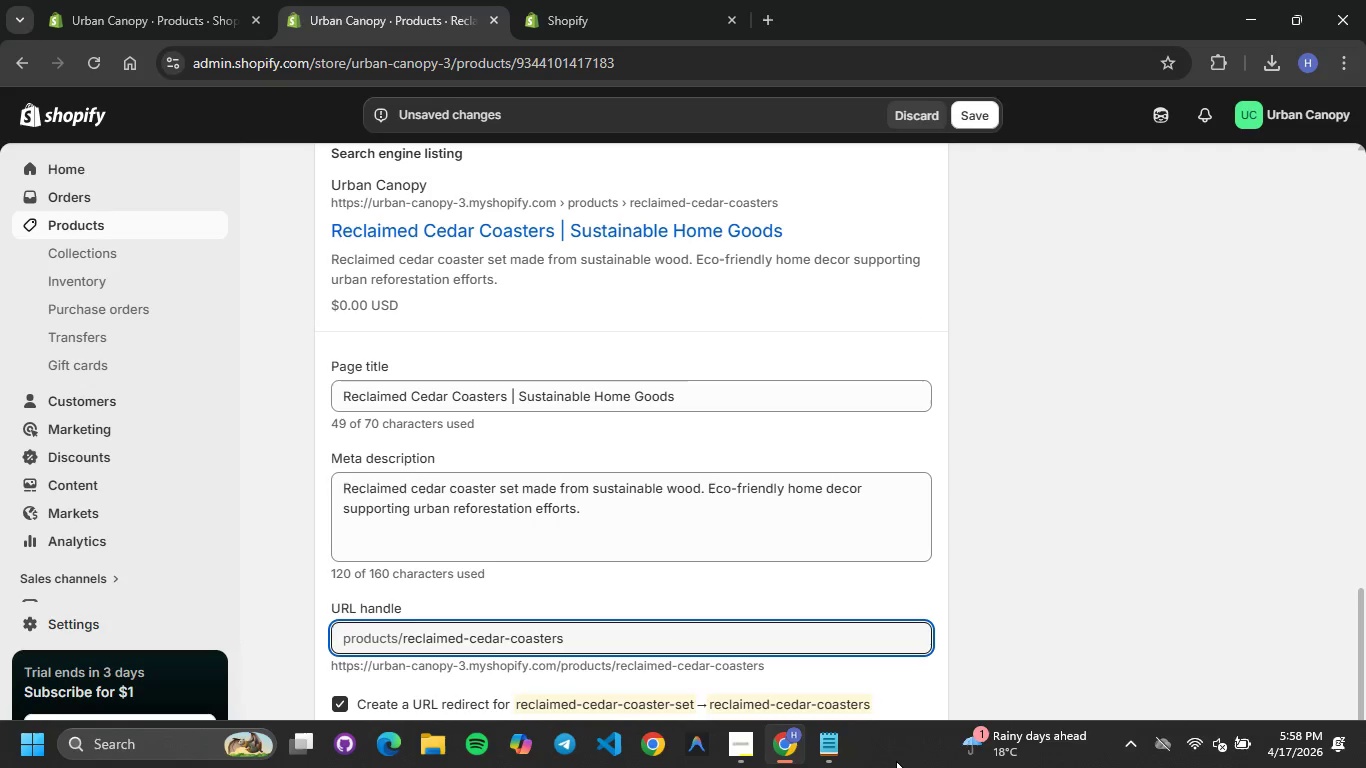 
left_click([815, 739])
 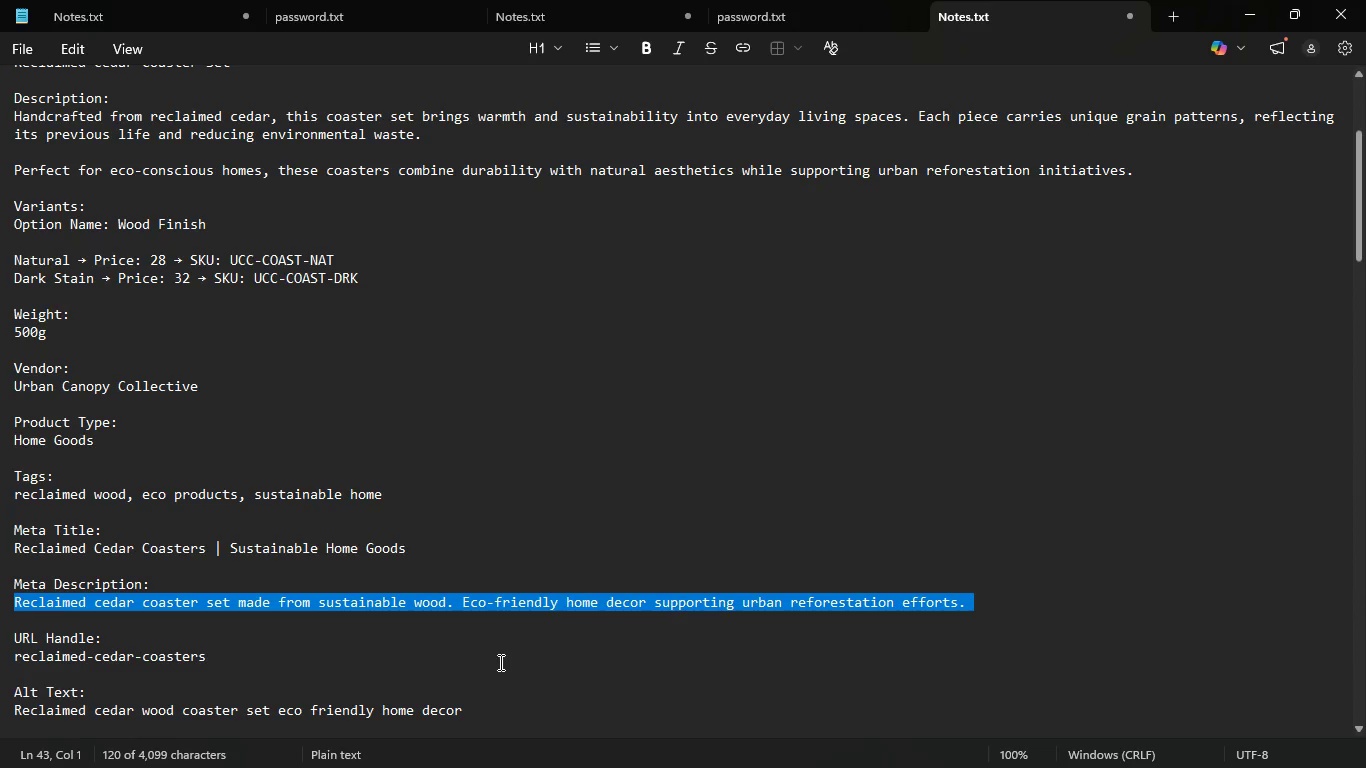 
left_click_drag(start_coordinate=[482, 719], to_coordinate=[14, 689])
 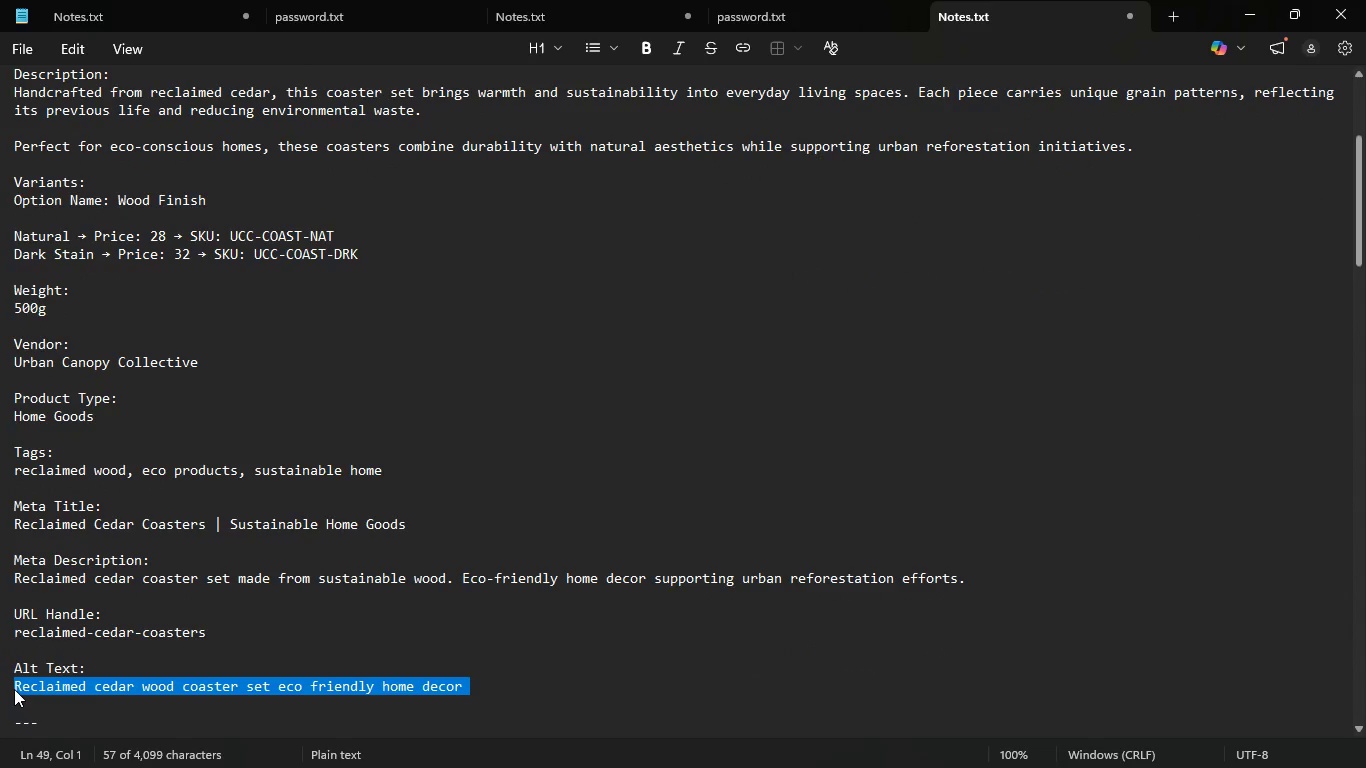 
key(Control+C)
 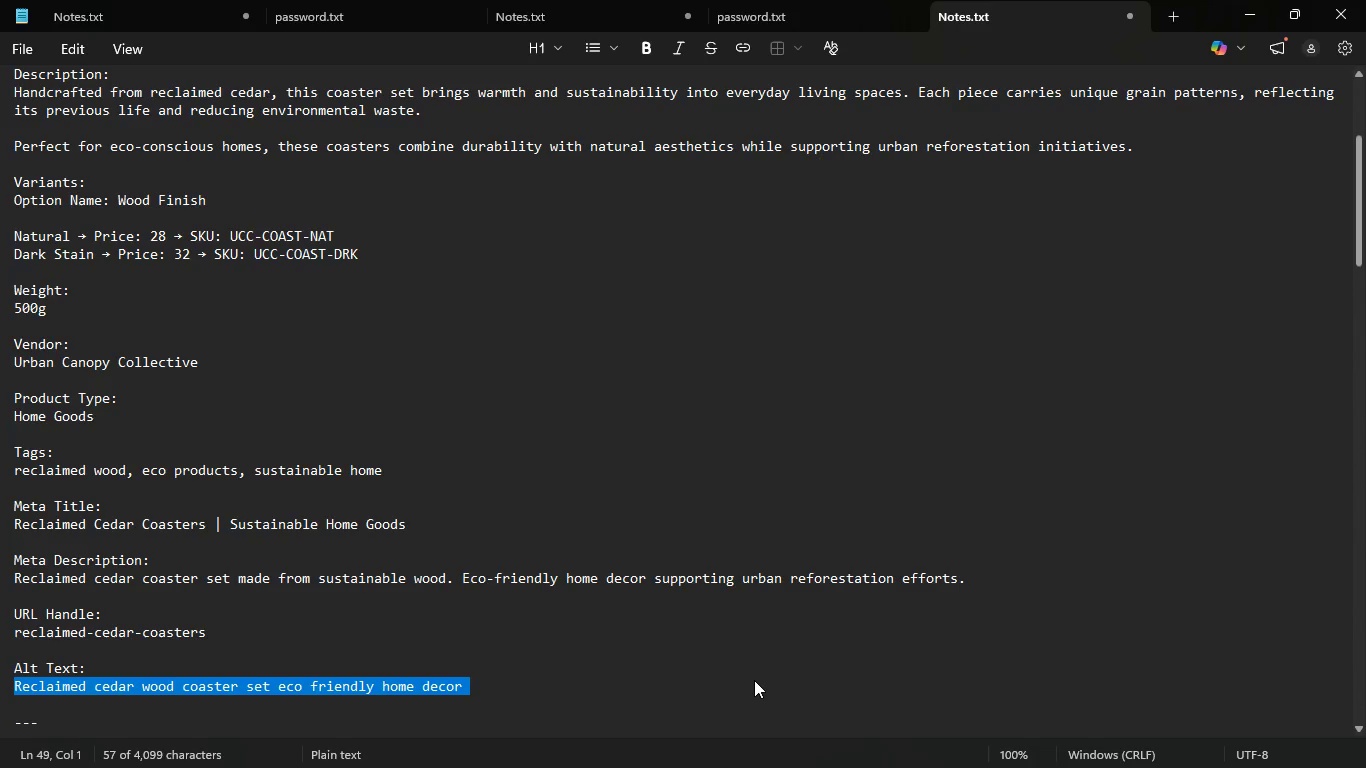 
left_click([754, 680])
 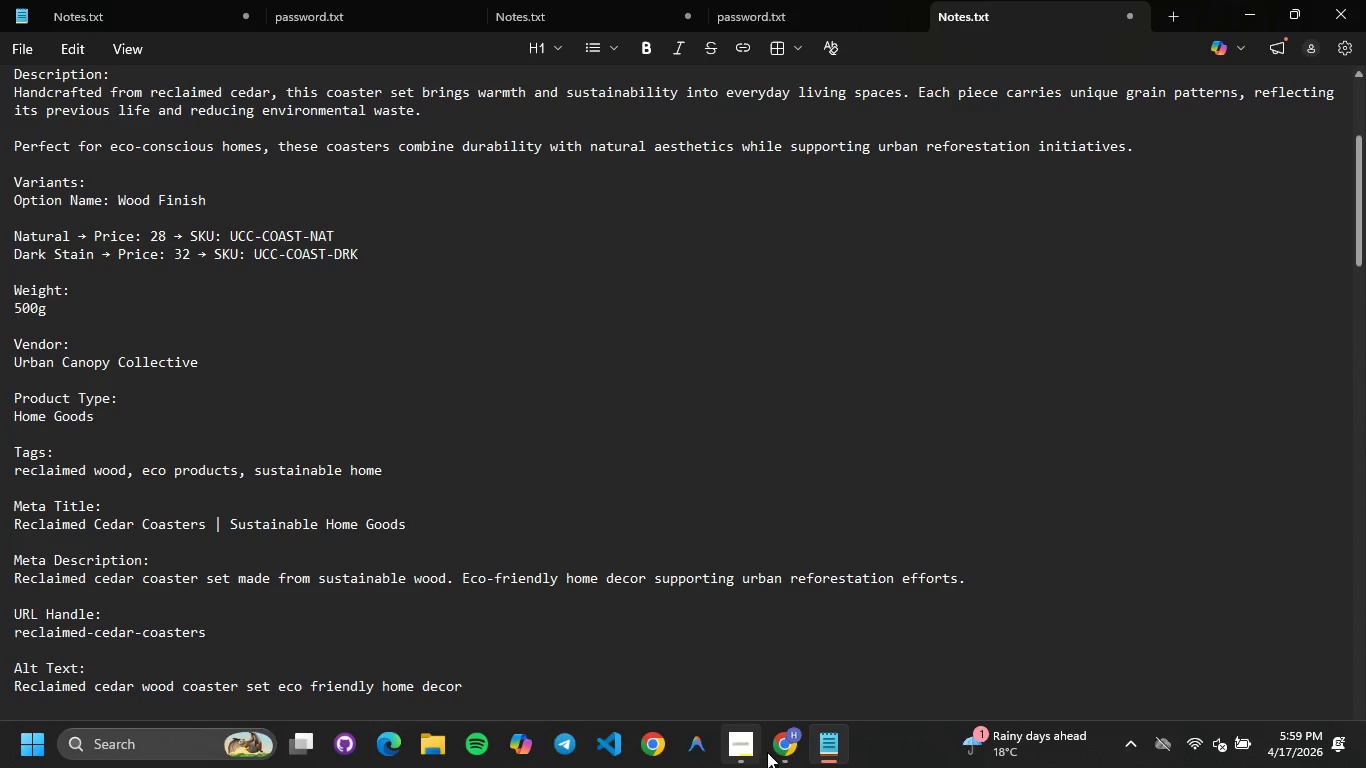 
left_click([785, 749])
 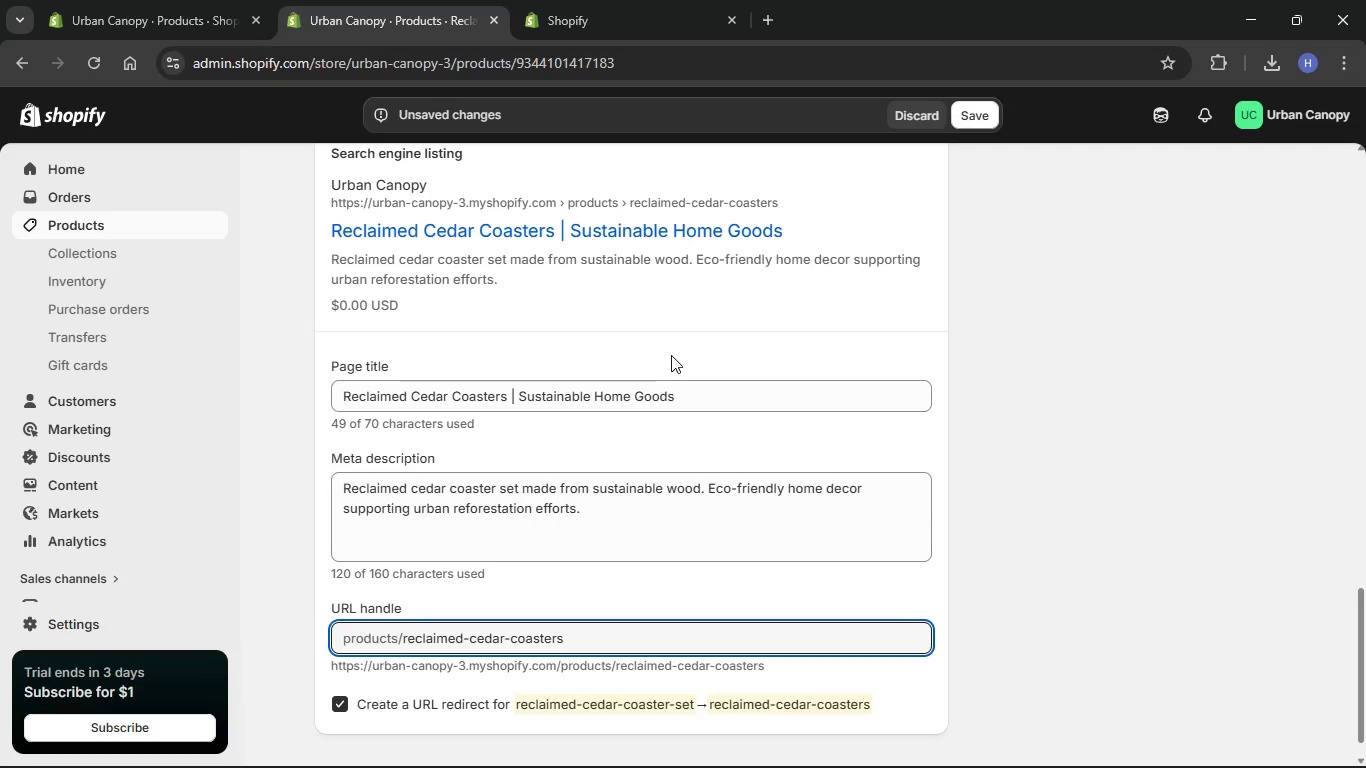 
scroll: coordinate [669, 355], scroll_direction: up, amount: 31.0
 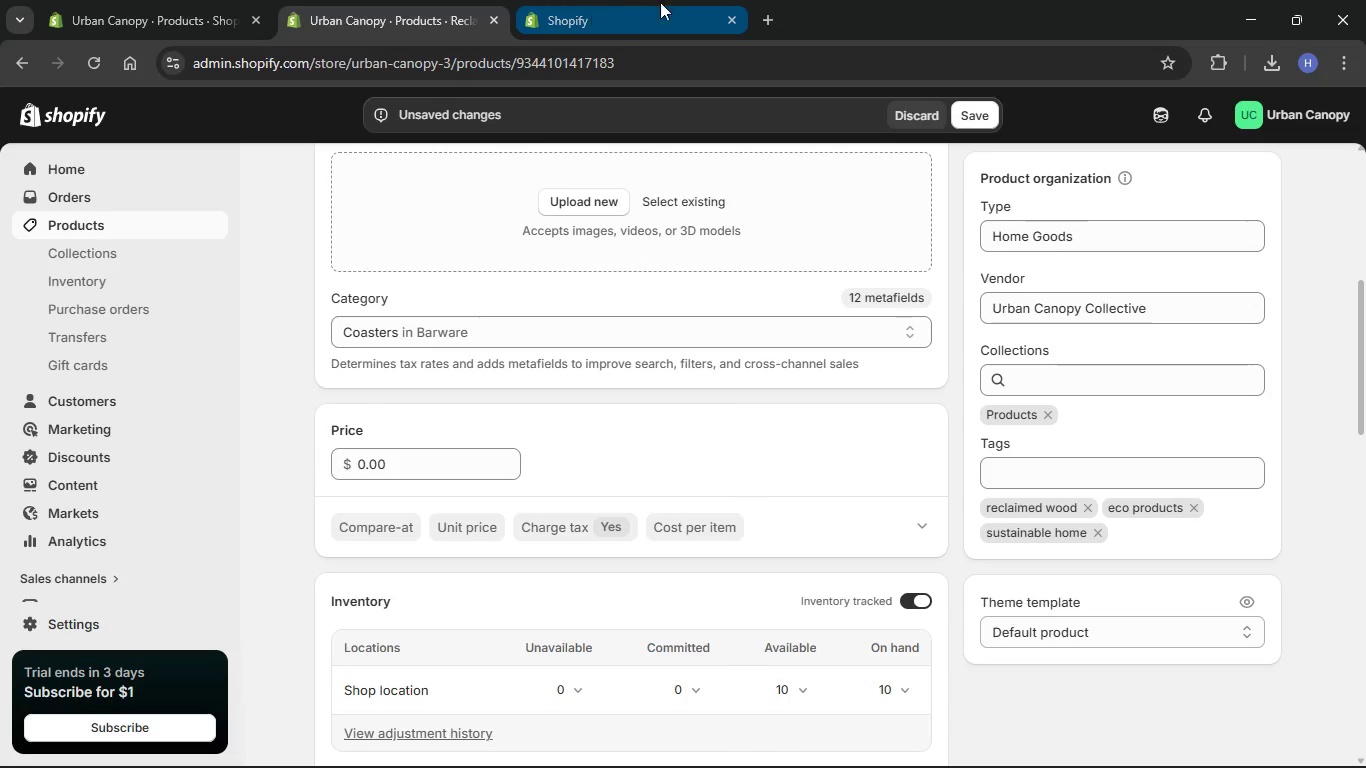 
left_click([709, 0])
 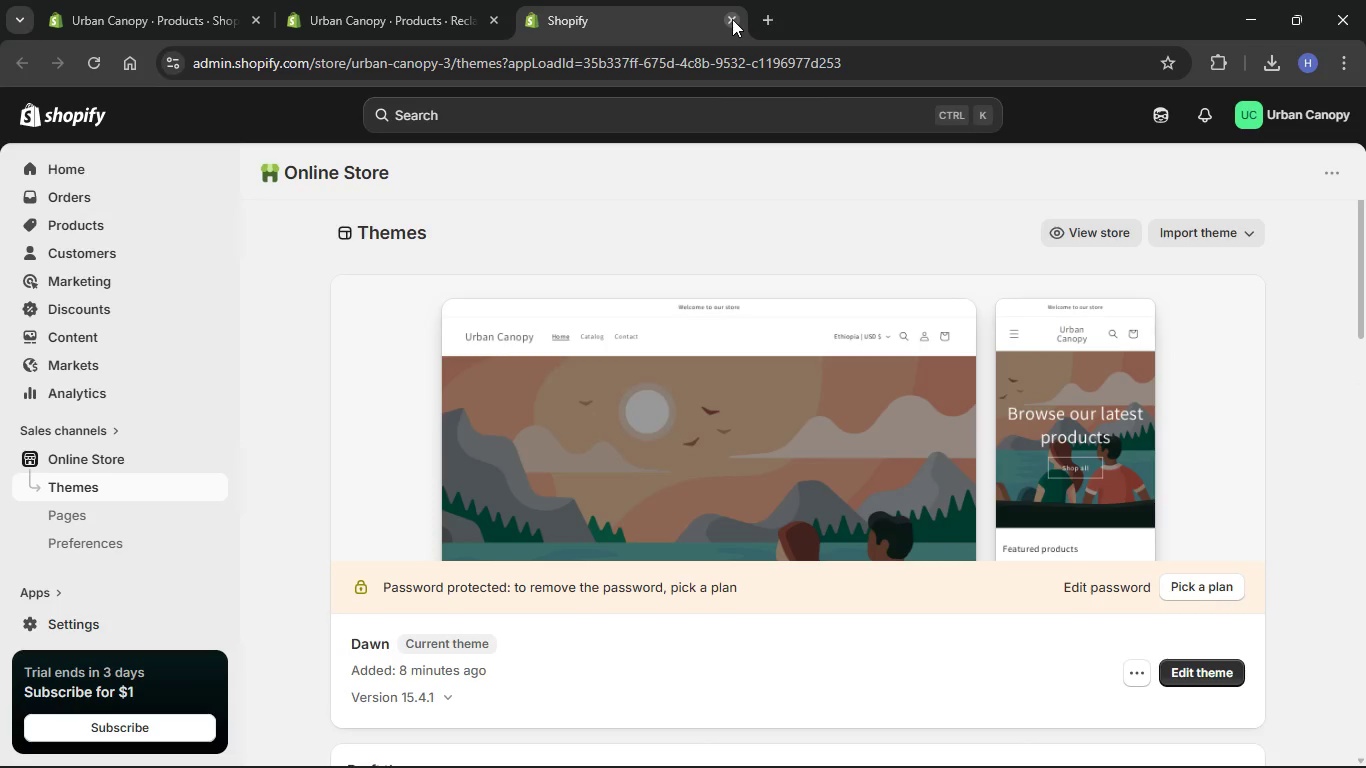 
left_click([732, 19])
 